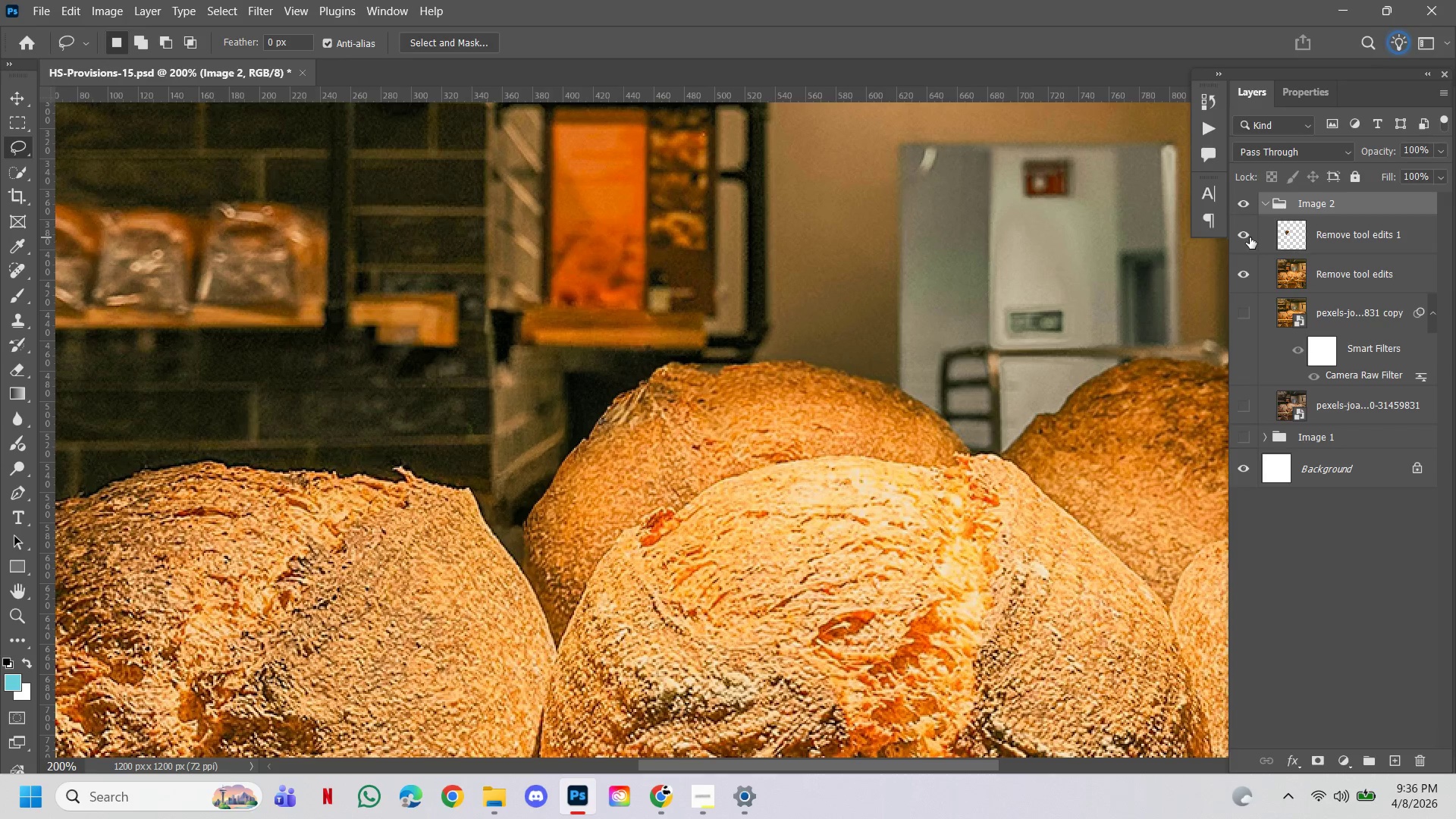 
left_click([1250, 237])
 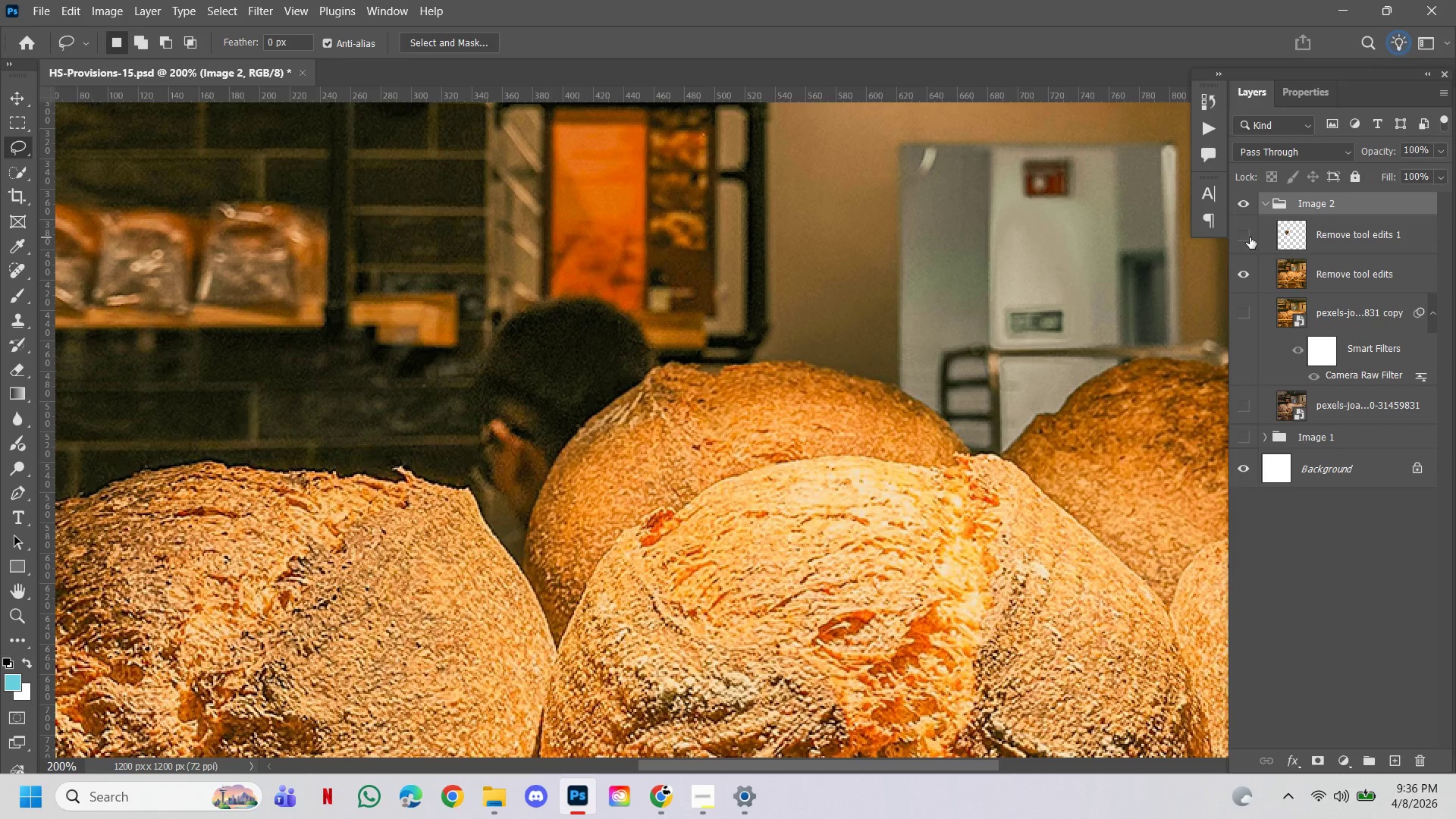 
left_click([1250, 237])
 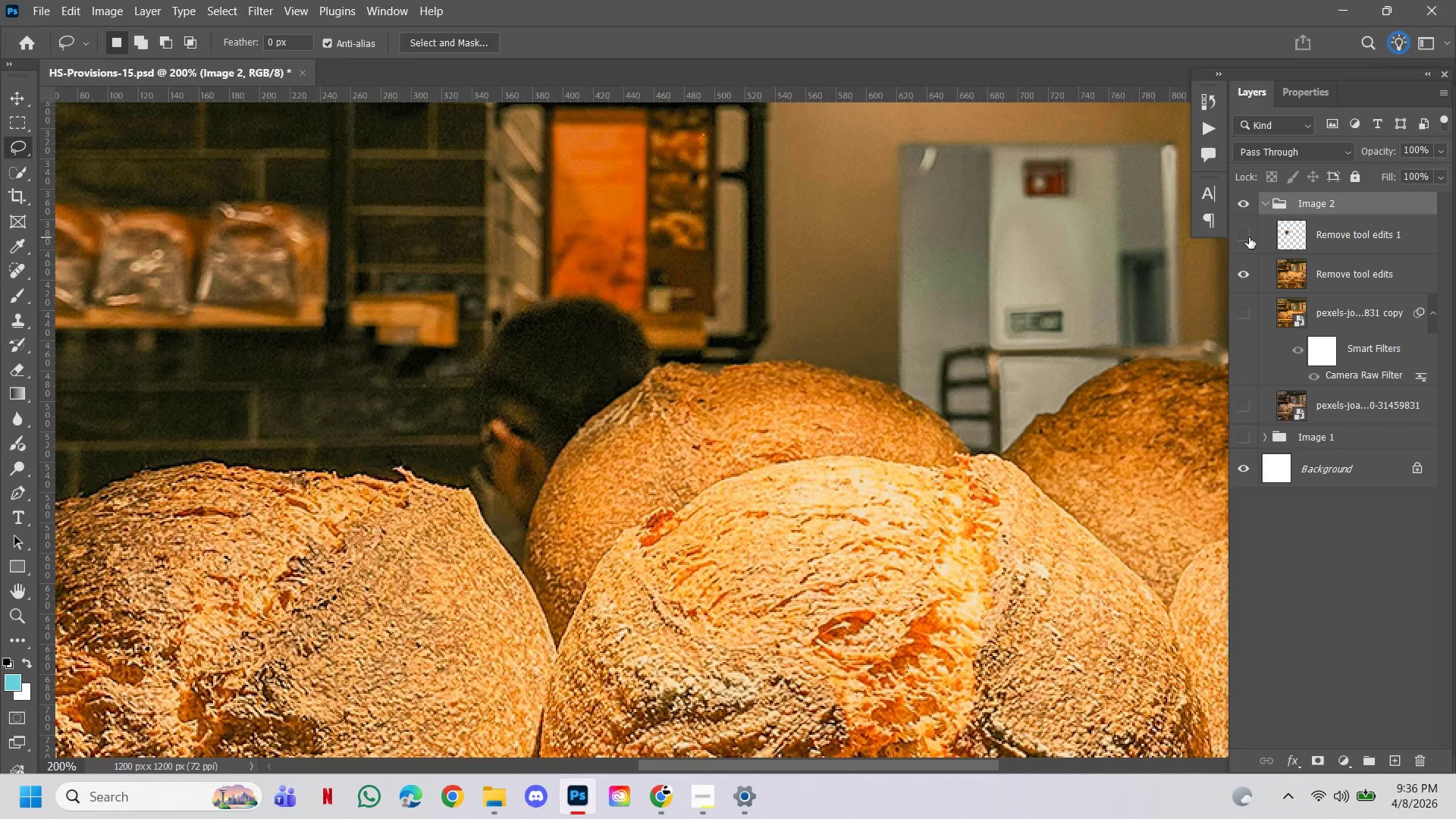 
left_click([1249, 237])
 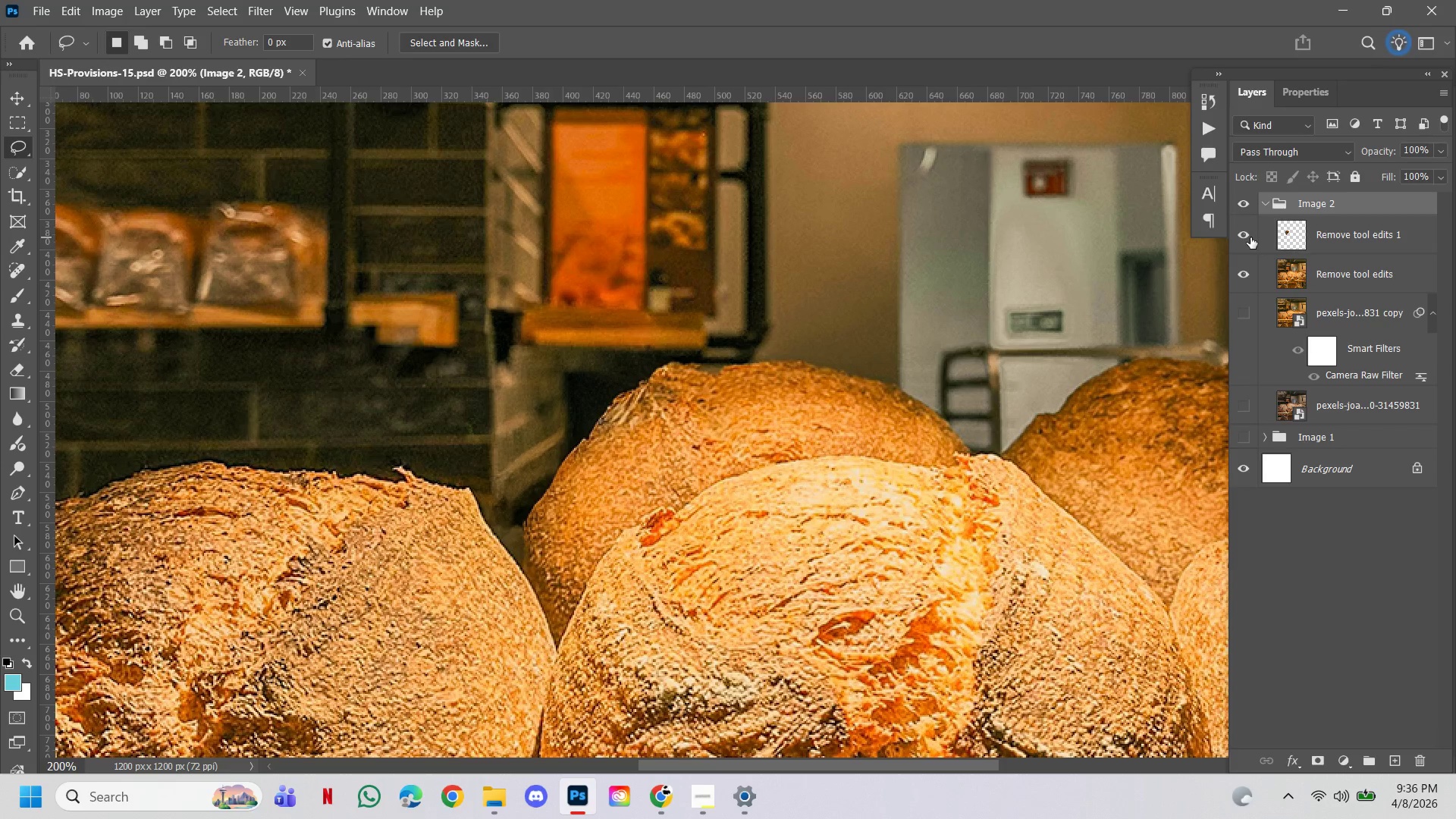 
hold_key(key=ControlLeft, duration=1.05)
 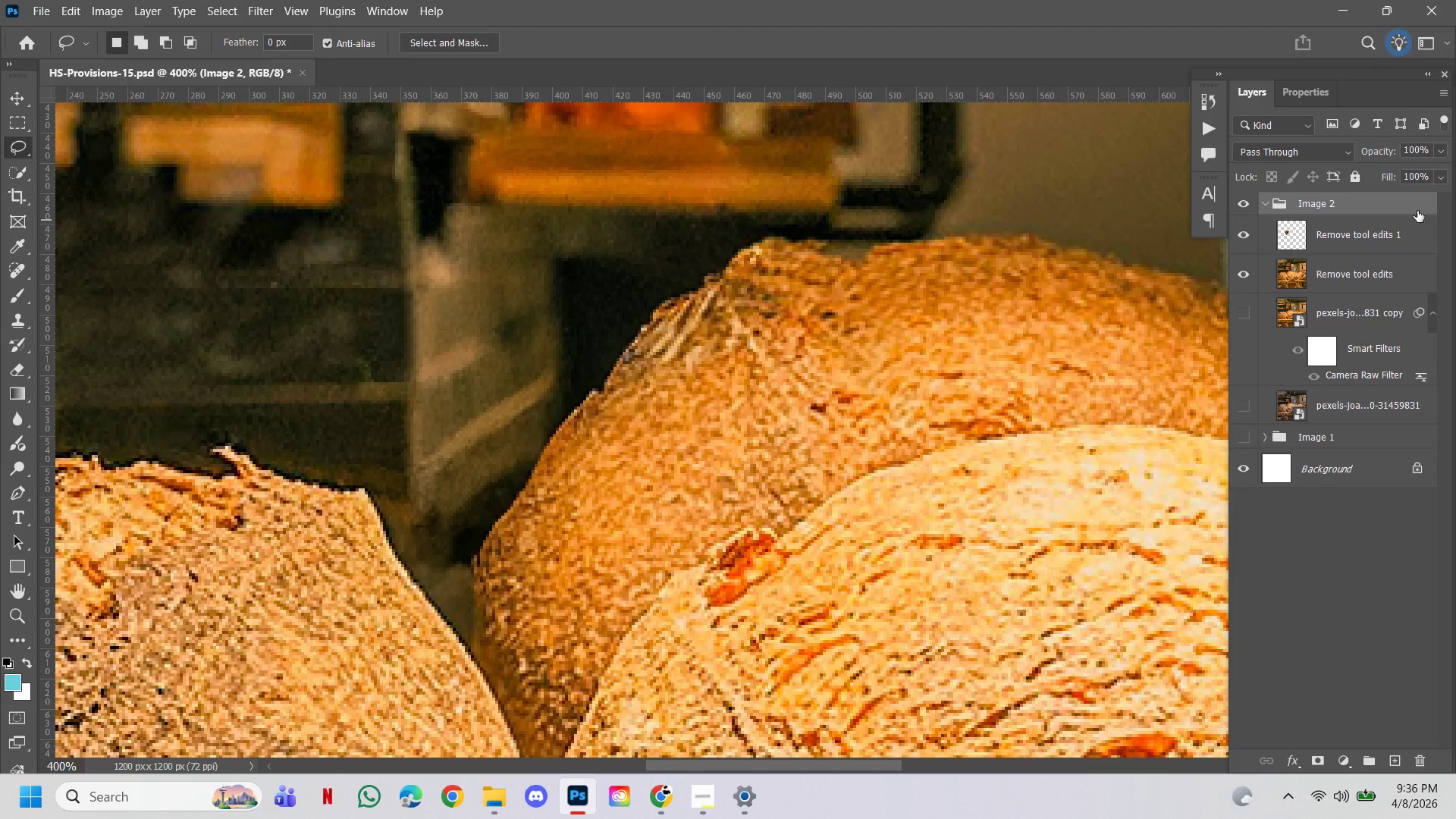 
hold_key(key=Space, duration=1.14)
 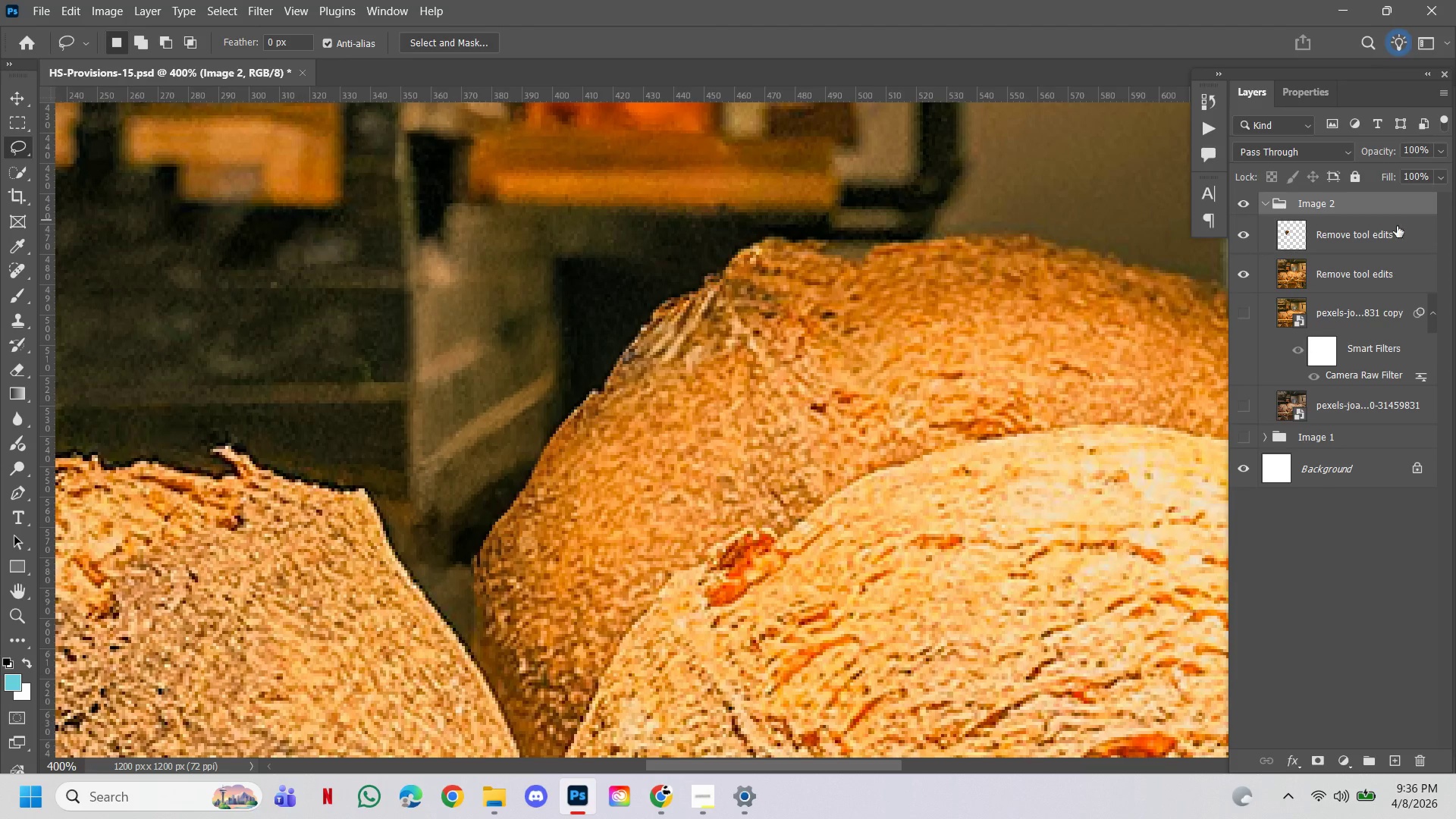 
left_click([605, 488])
 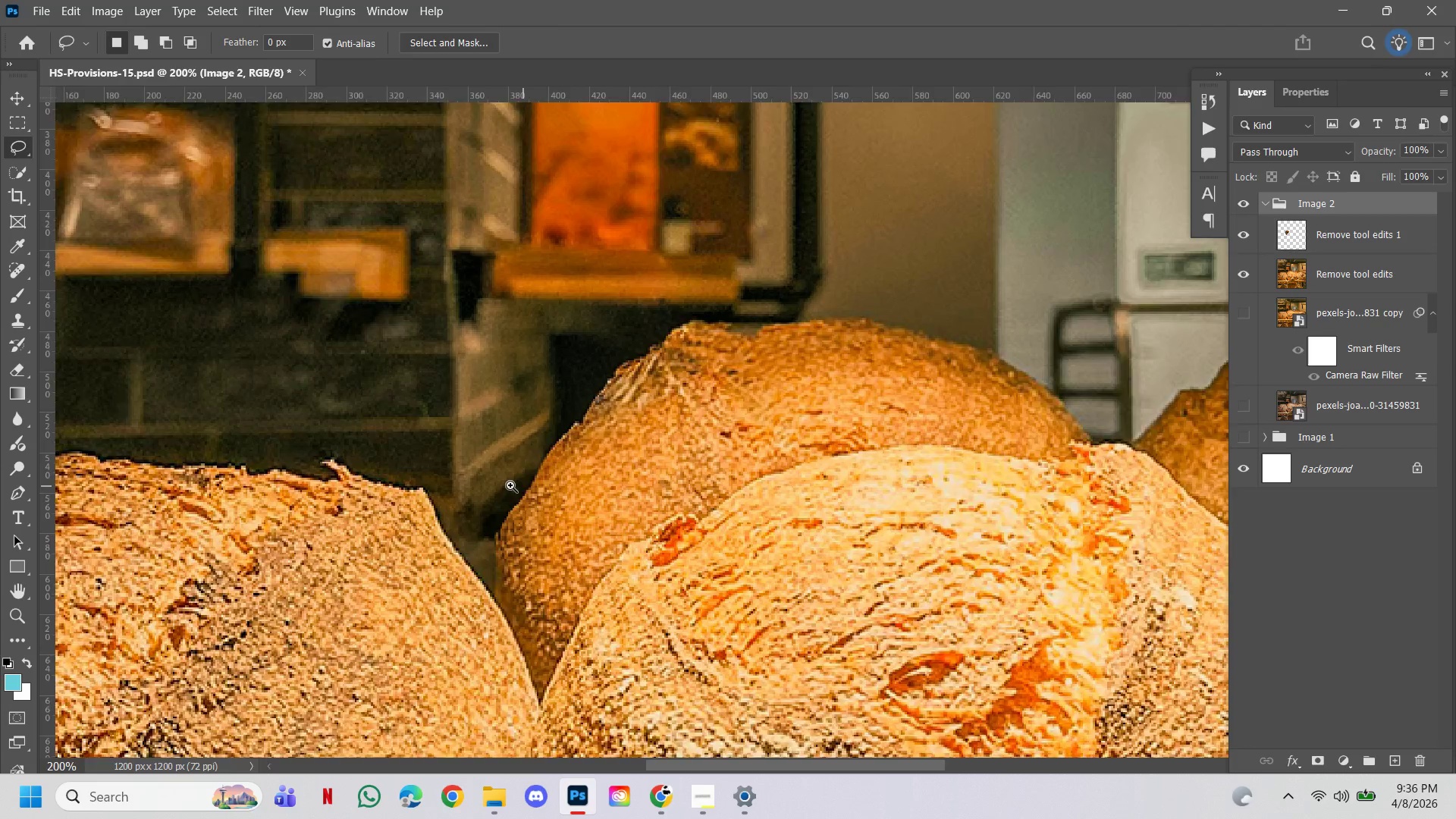 
double_click([510, 485])
 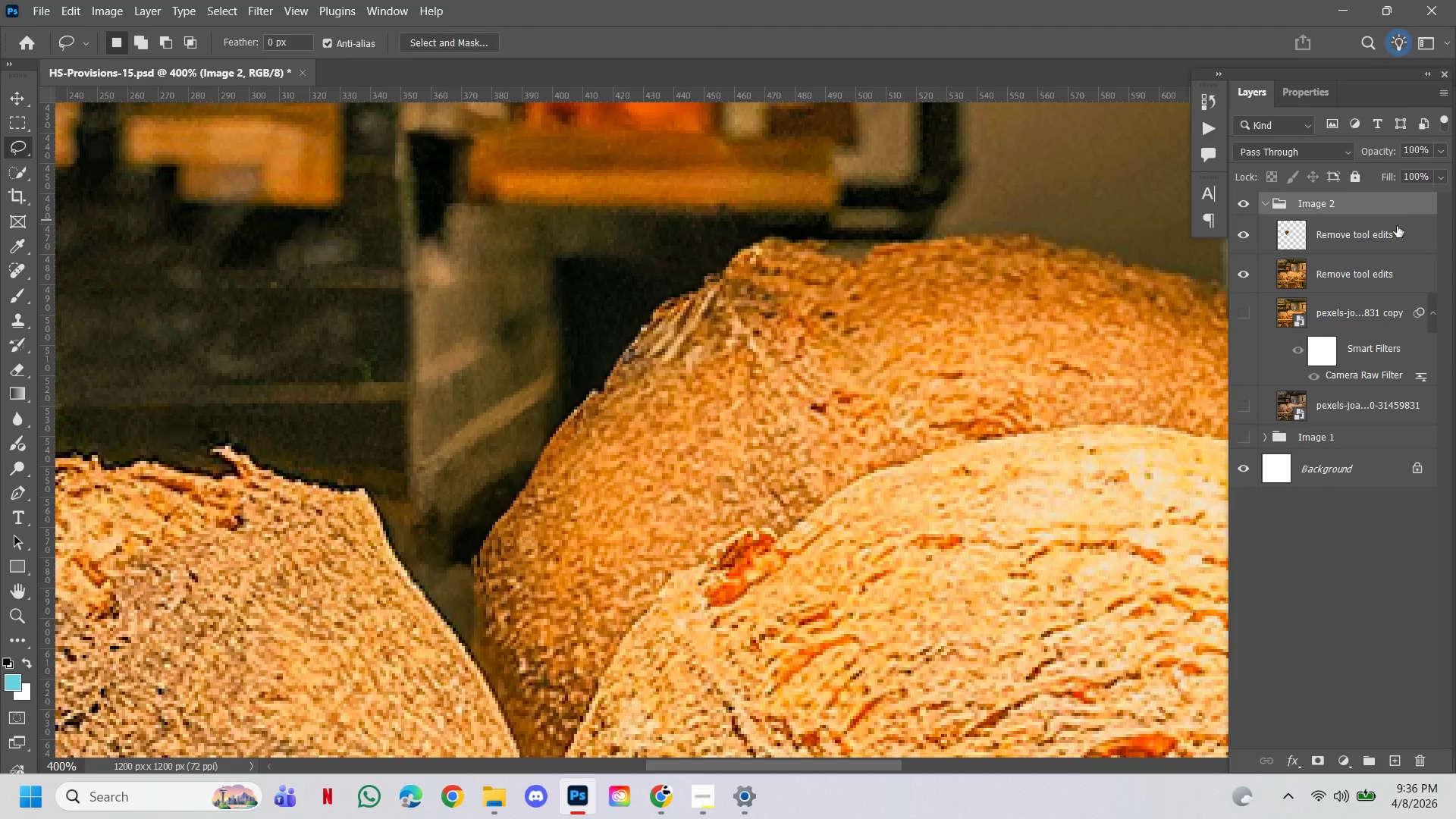 
left_click([1382, 229])
 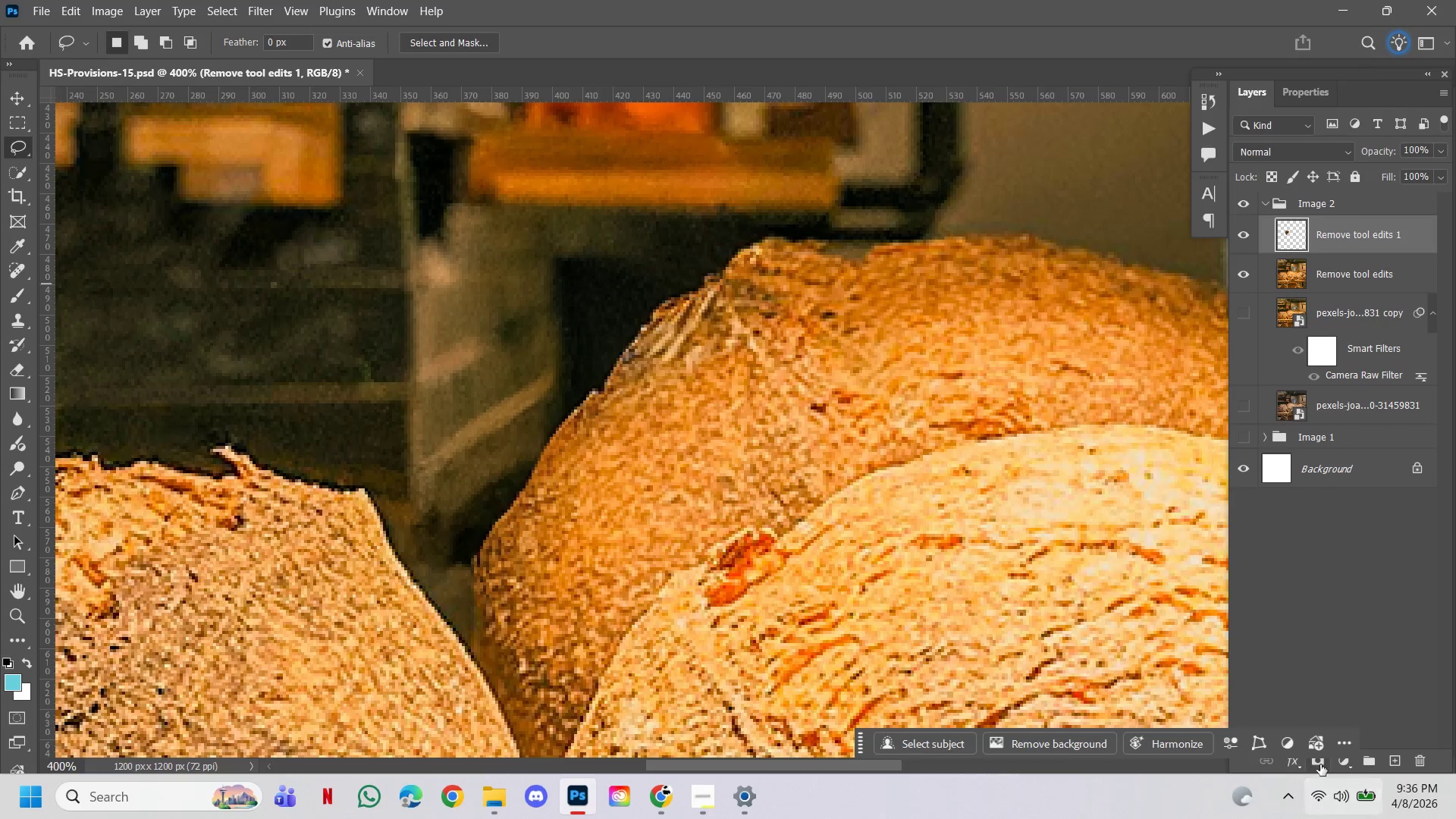 
left_click([1320, 764])
 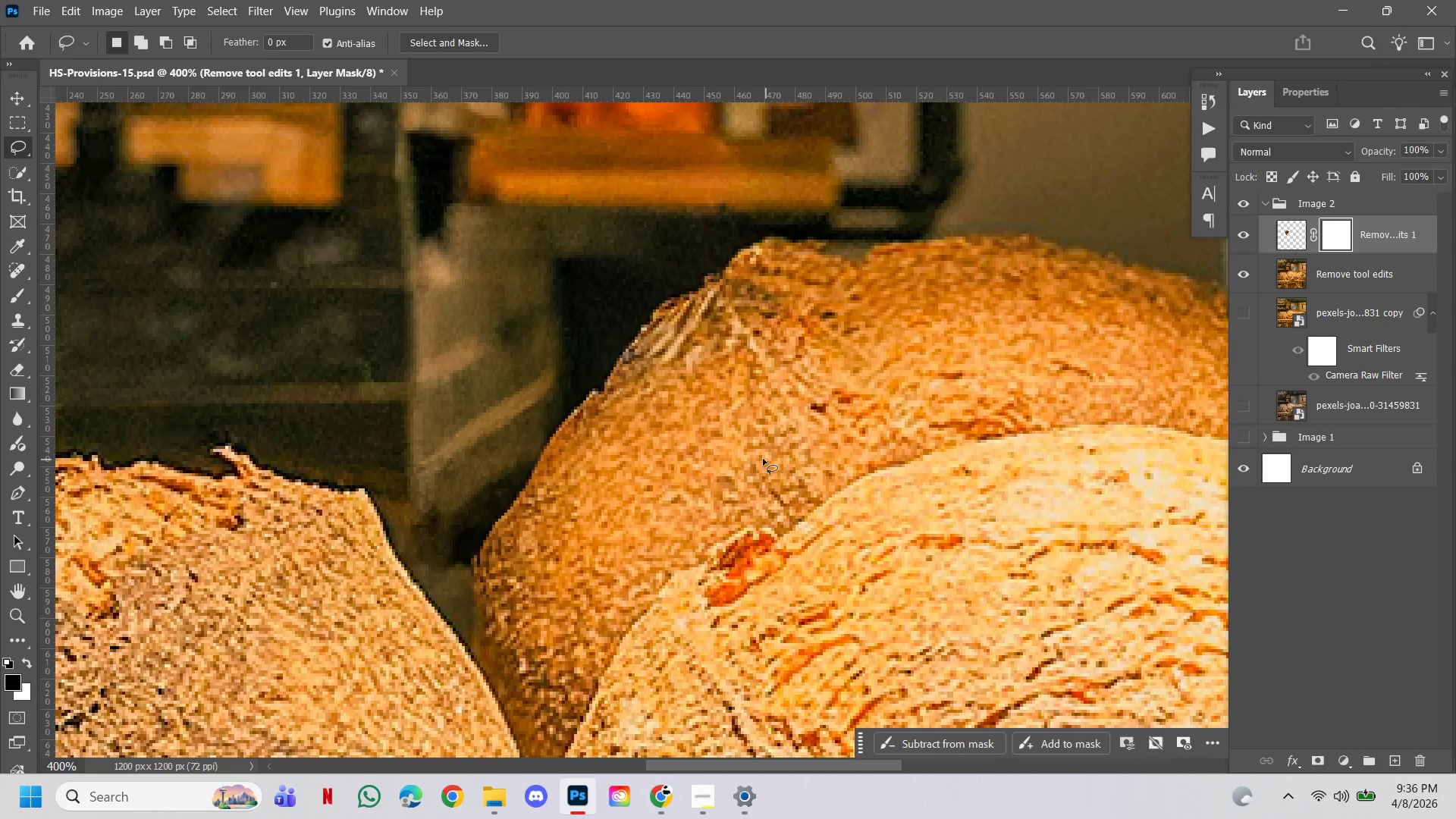 
key(B)
 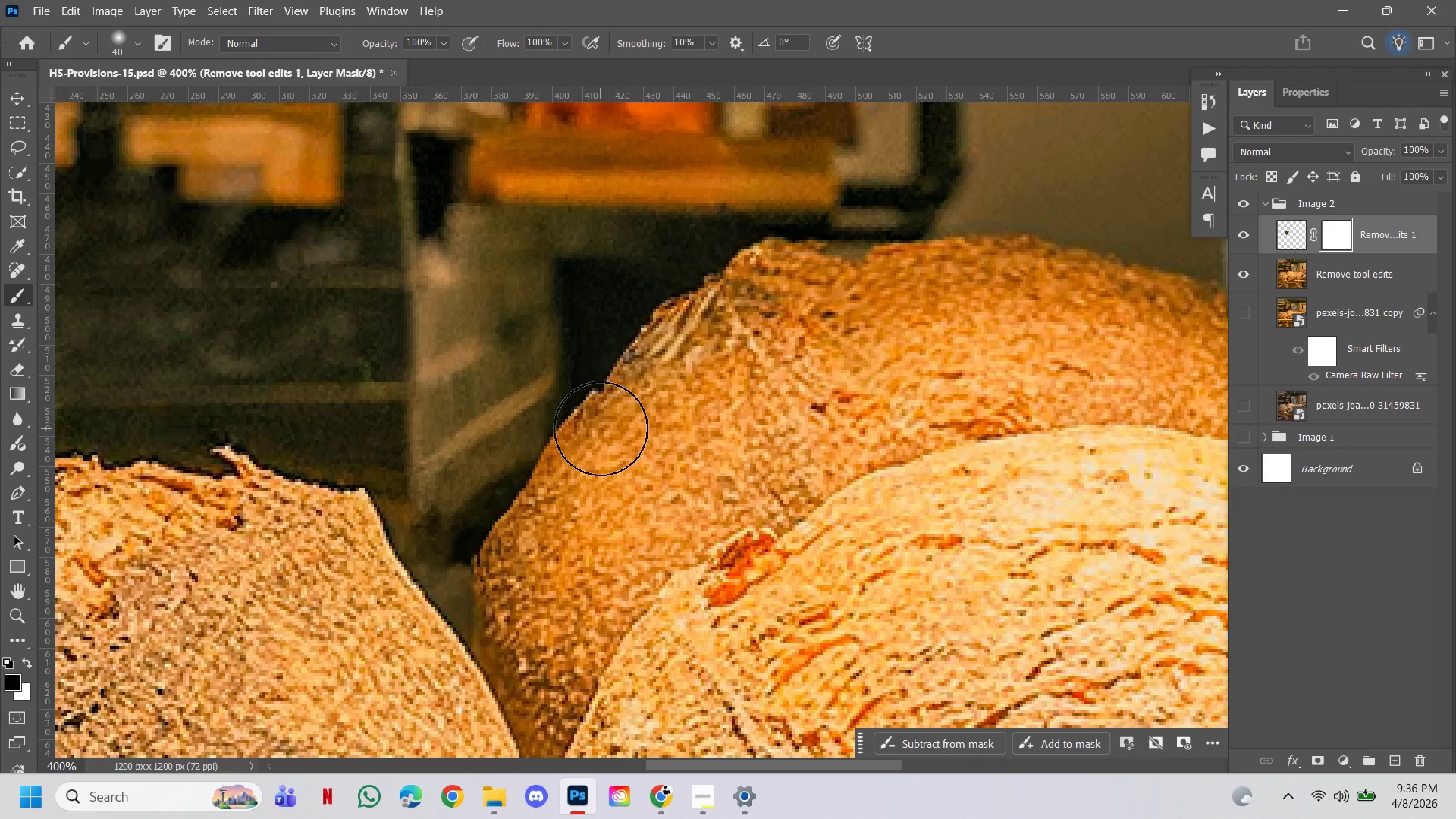 
left_click_drag(start_coordinate=[599, 428], to_coordinate=[507, 528])
 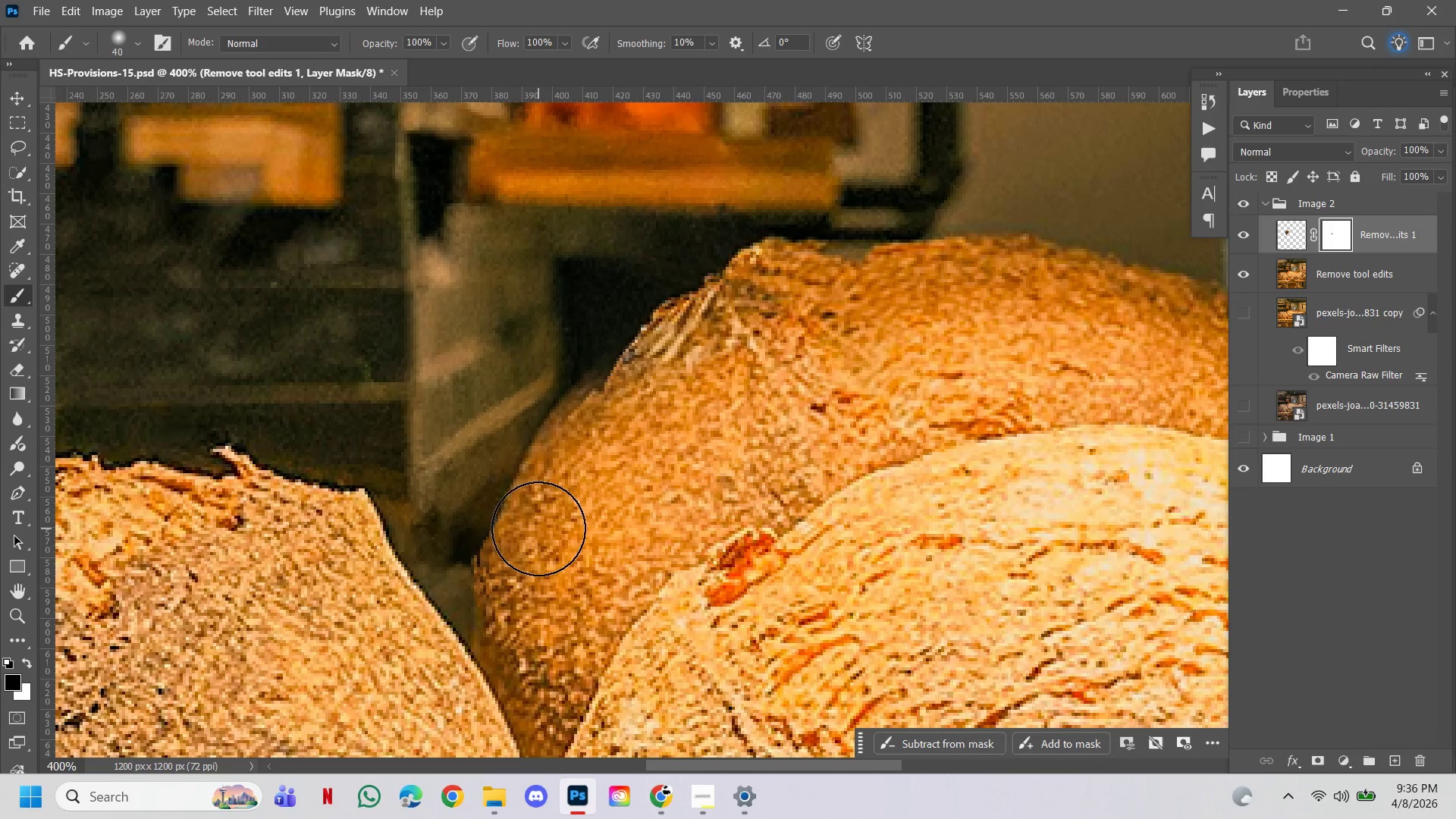 
key(Control+Z)
 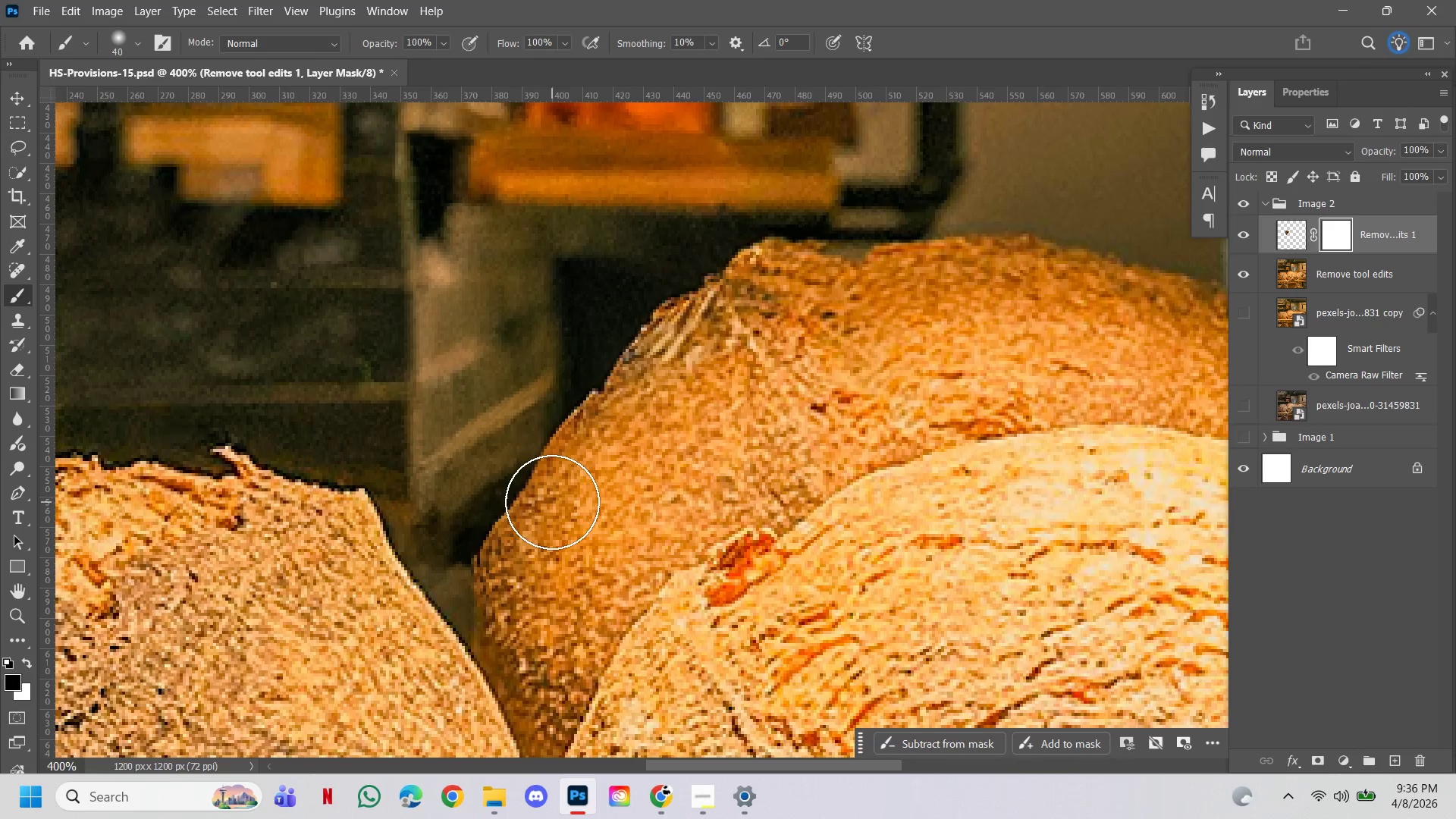 
key(BracketLeft)
 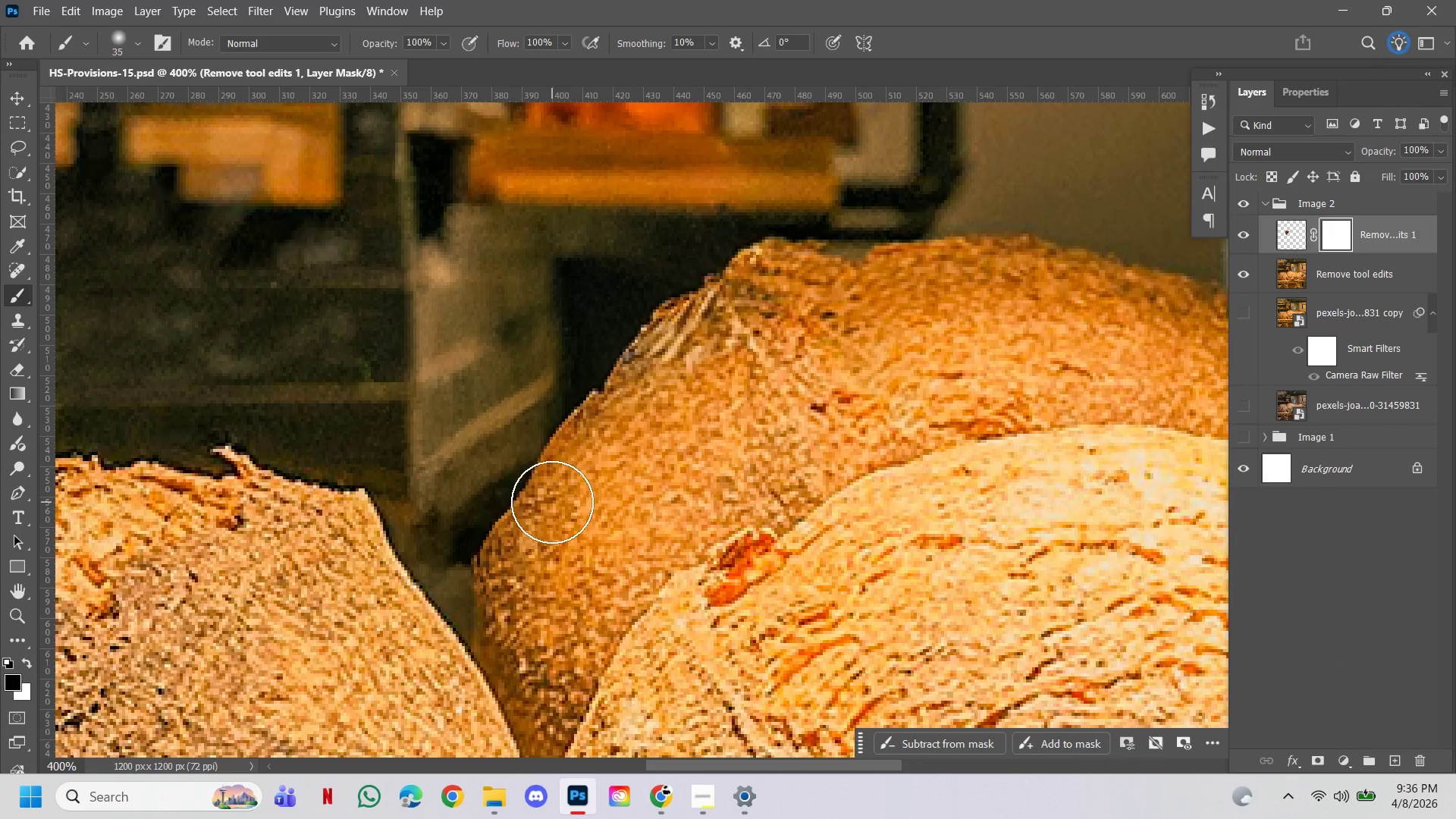 
key(BracketLeft)
 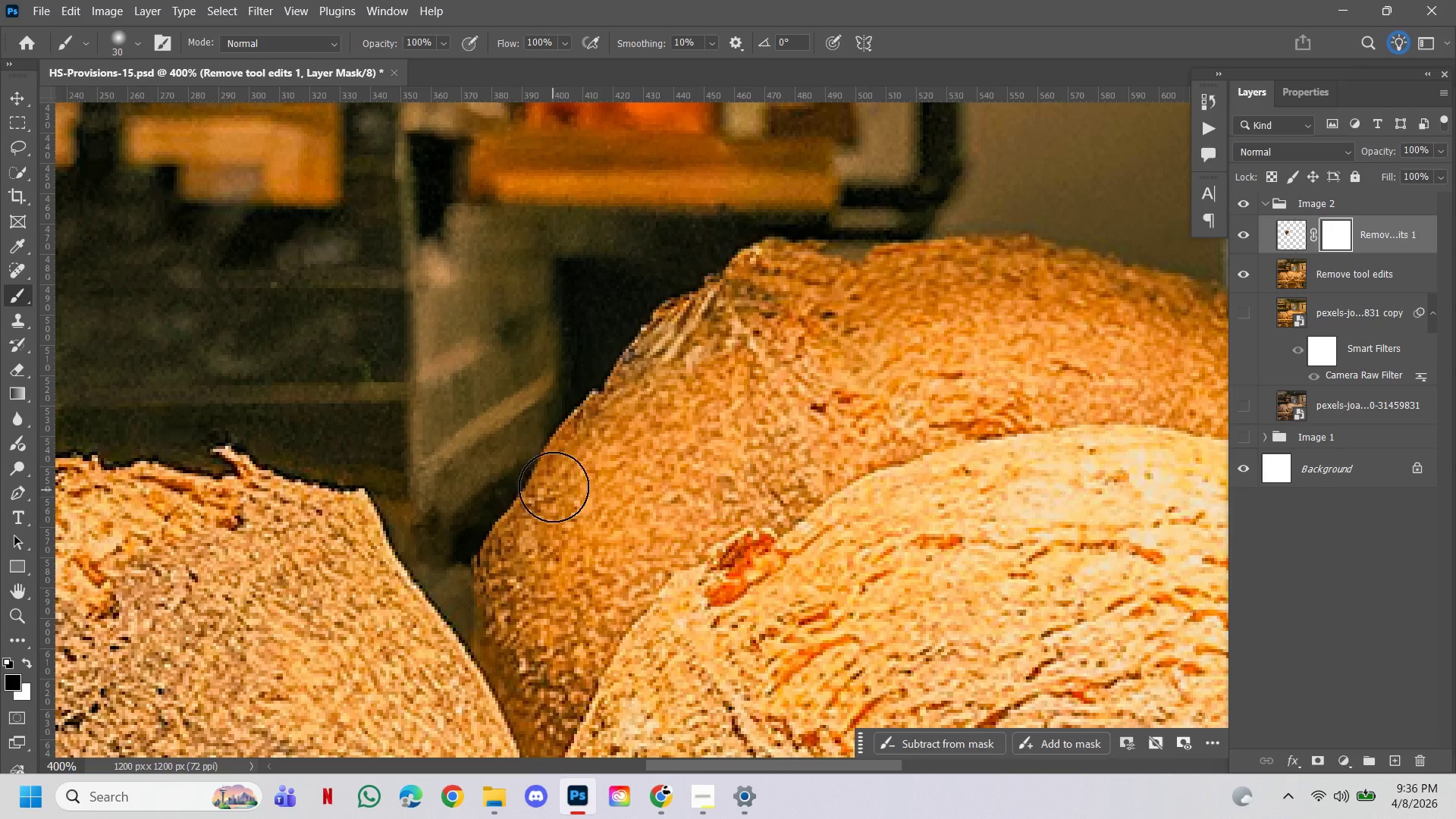 
key(BracketLeft)
 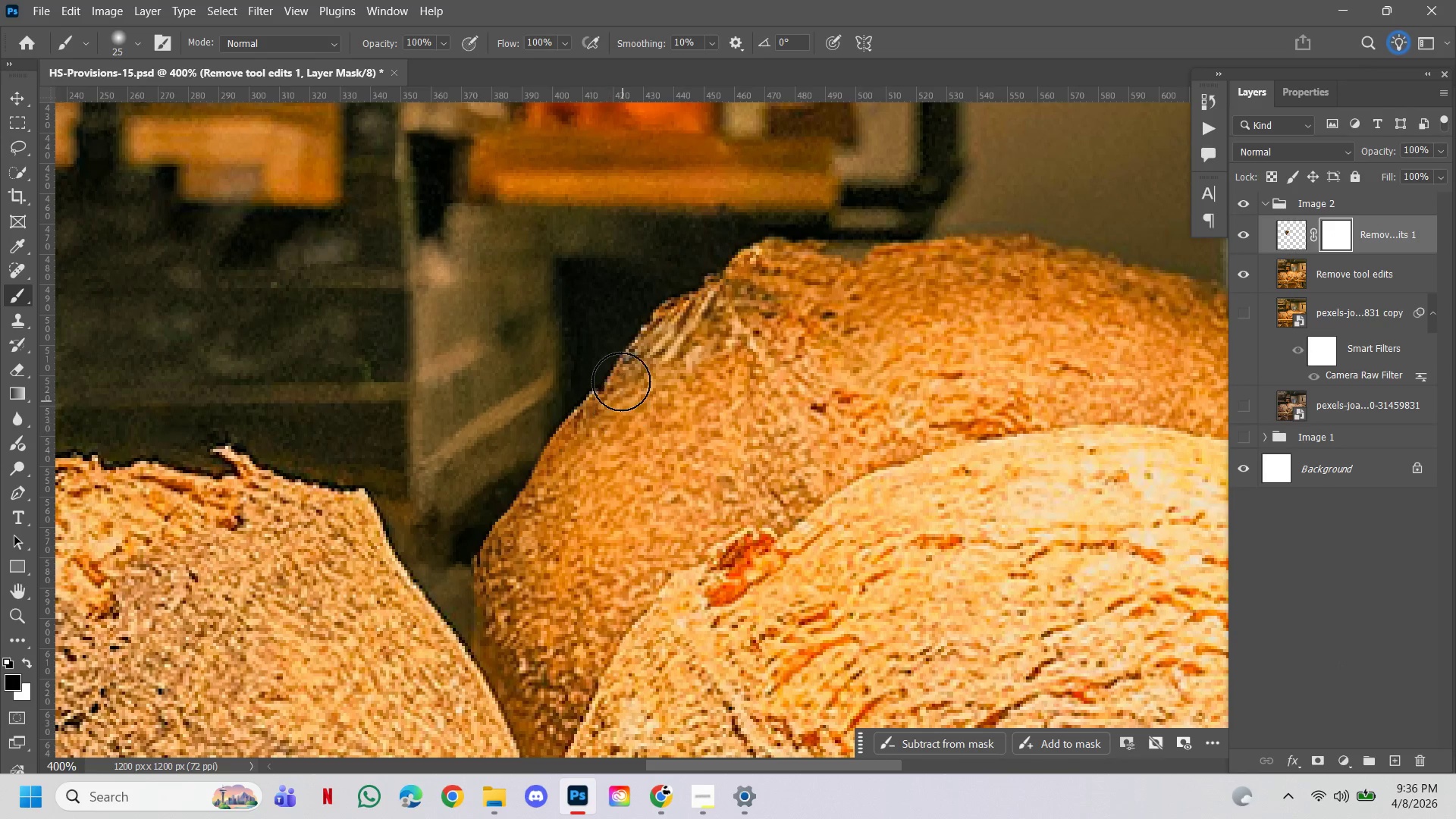 
left_click_drag(start_coordinate=[621, 381], to_coordinate=[519, 582])
 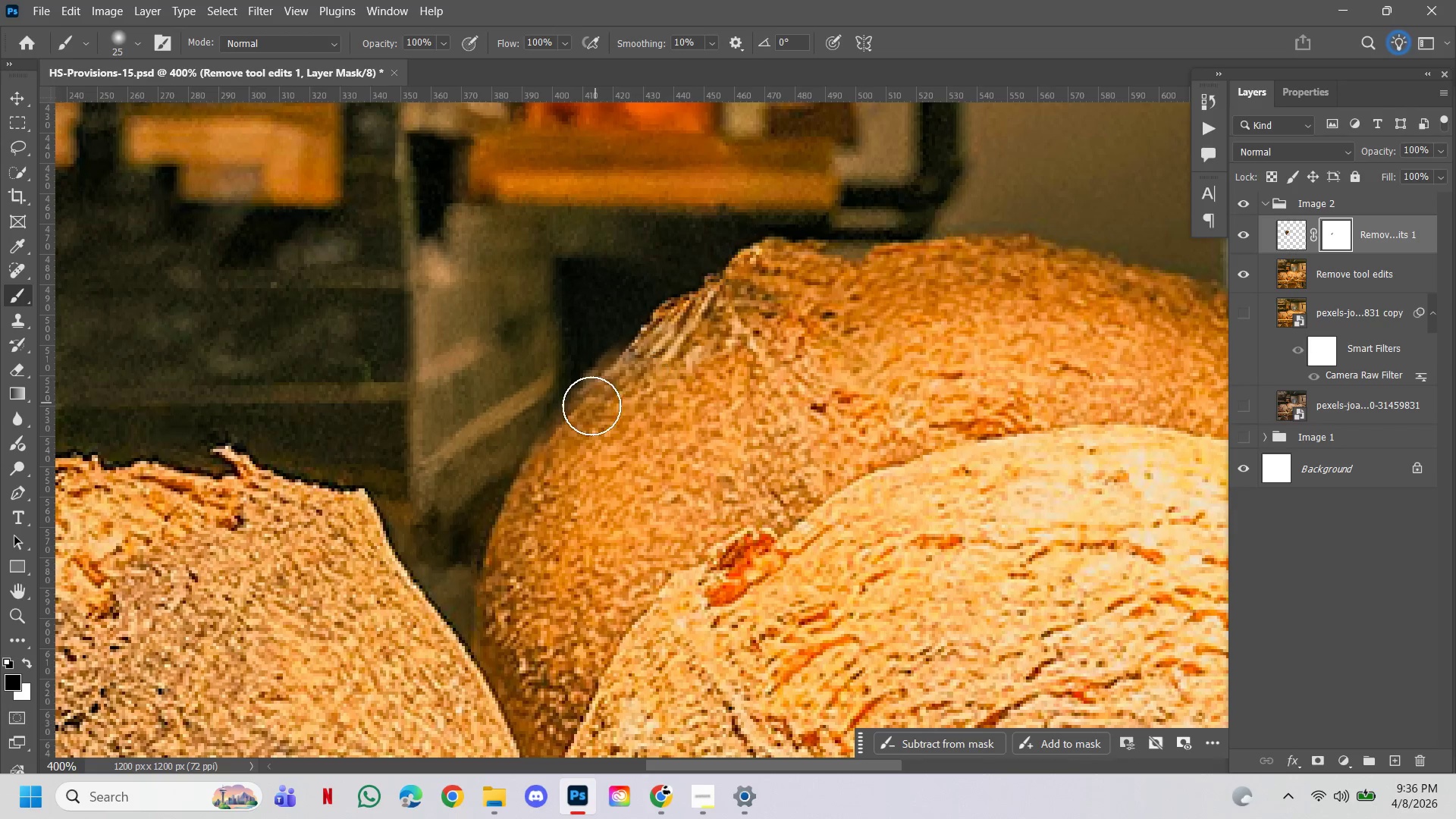 
left_click_drag(start_coordinate=[588, 408], to_coordinate=[603, 389])
 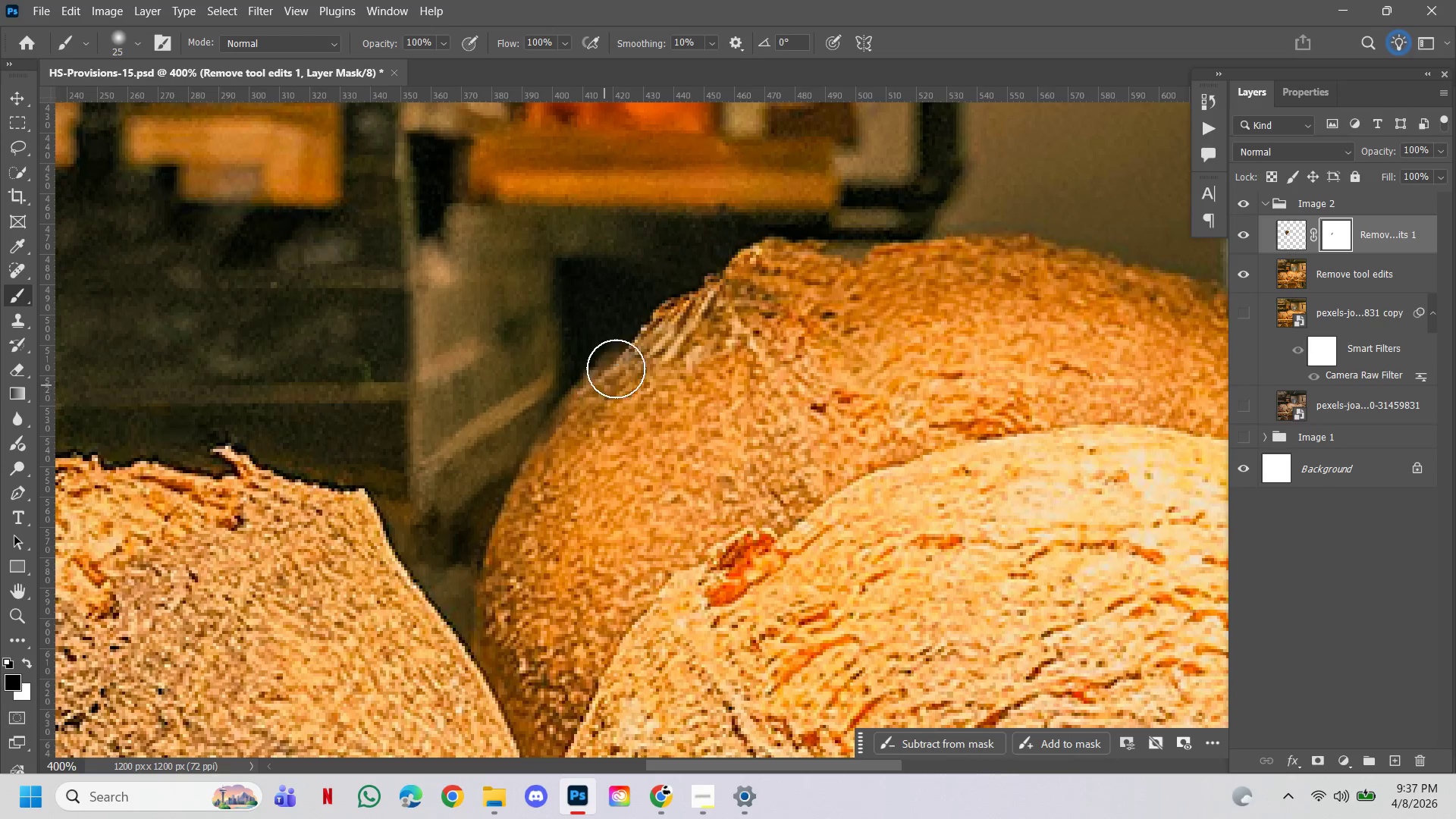 
left_click_drag(start_coordinate=[608, 381], to_coordinate=[643, 334])
 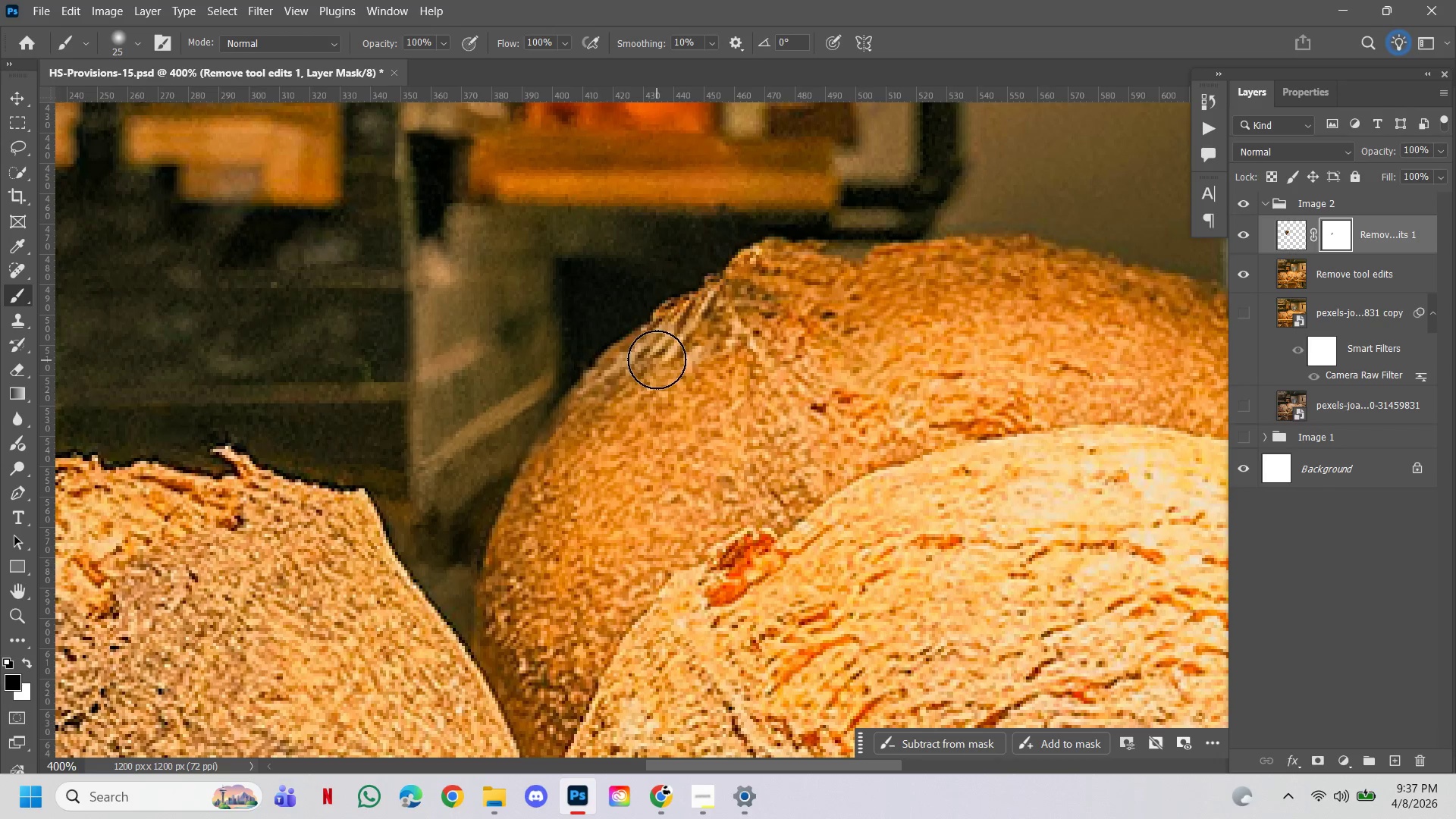 
left_click_drag(start_coordinate=[657, 346], to_coordinate=[848, 259])
 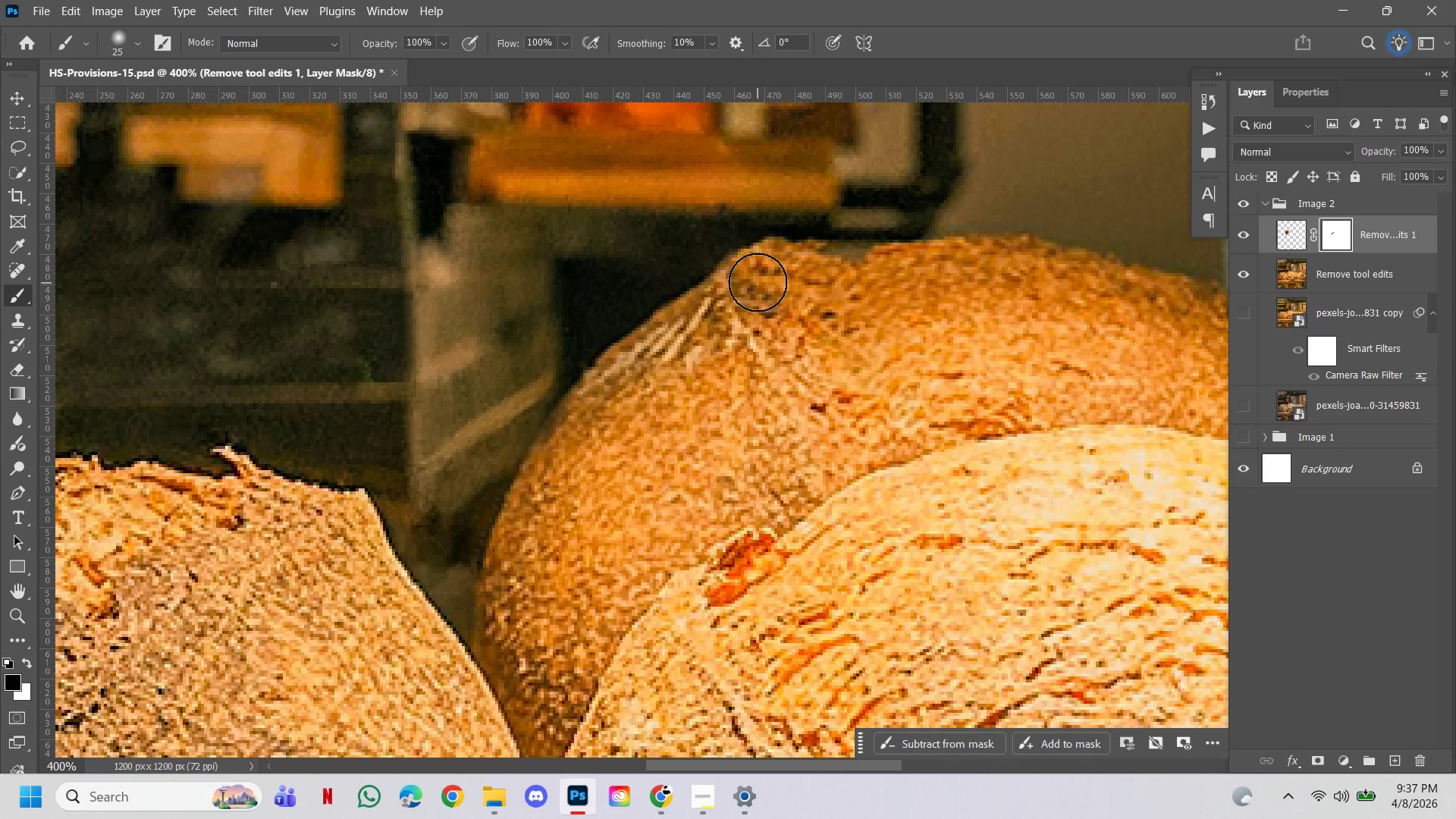 
left_click_drag(start_coordinate=[770, 262], to_coordinate=[885, 263])
 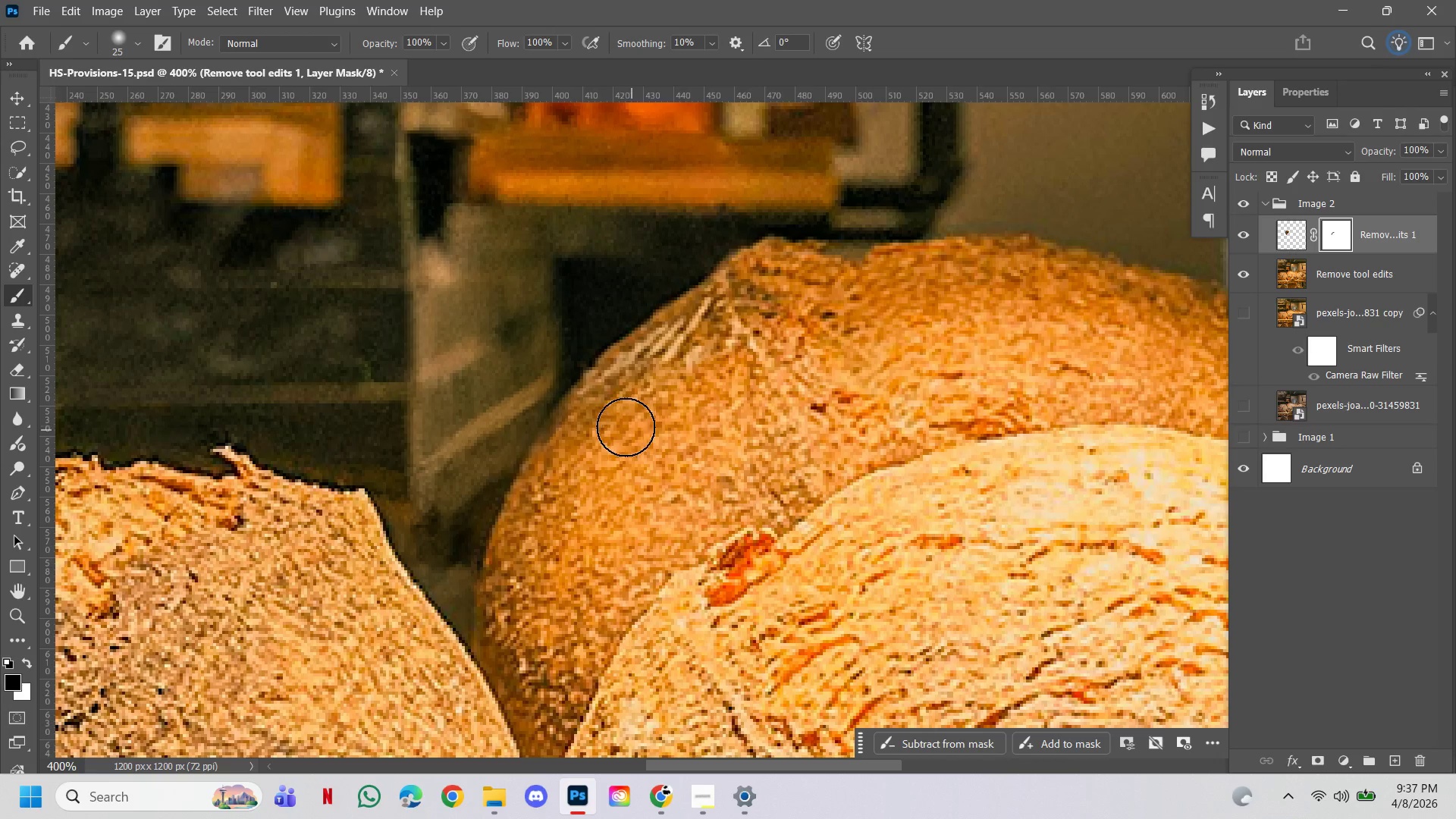 
left_click_drag(start_coordinate=[608, 413], to_coordinate=[566, 460])
 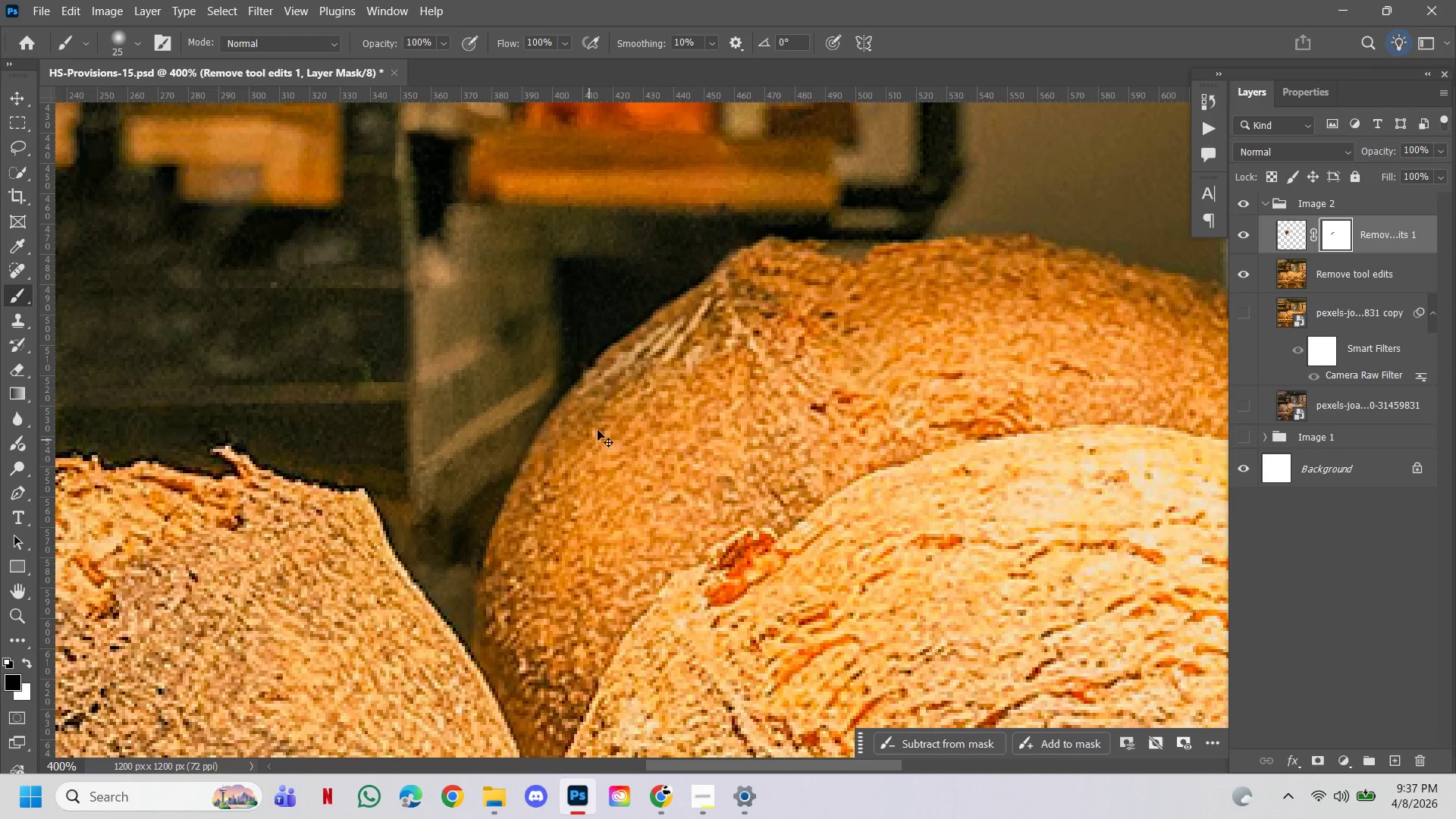 
hold_key(key=ControlLeft, duration=1.22)
 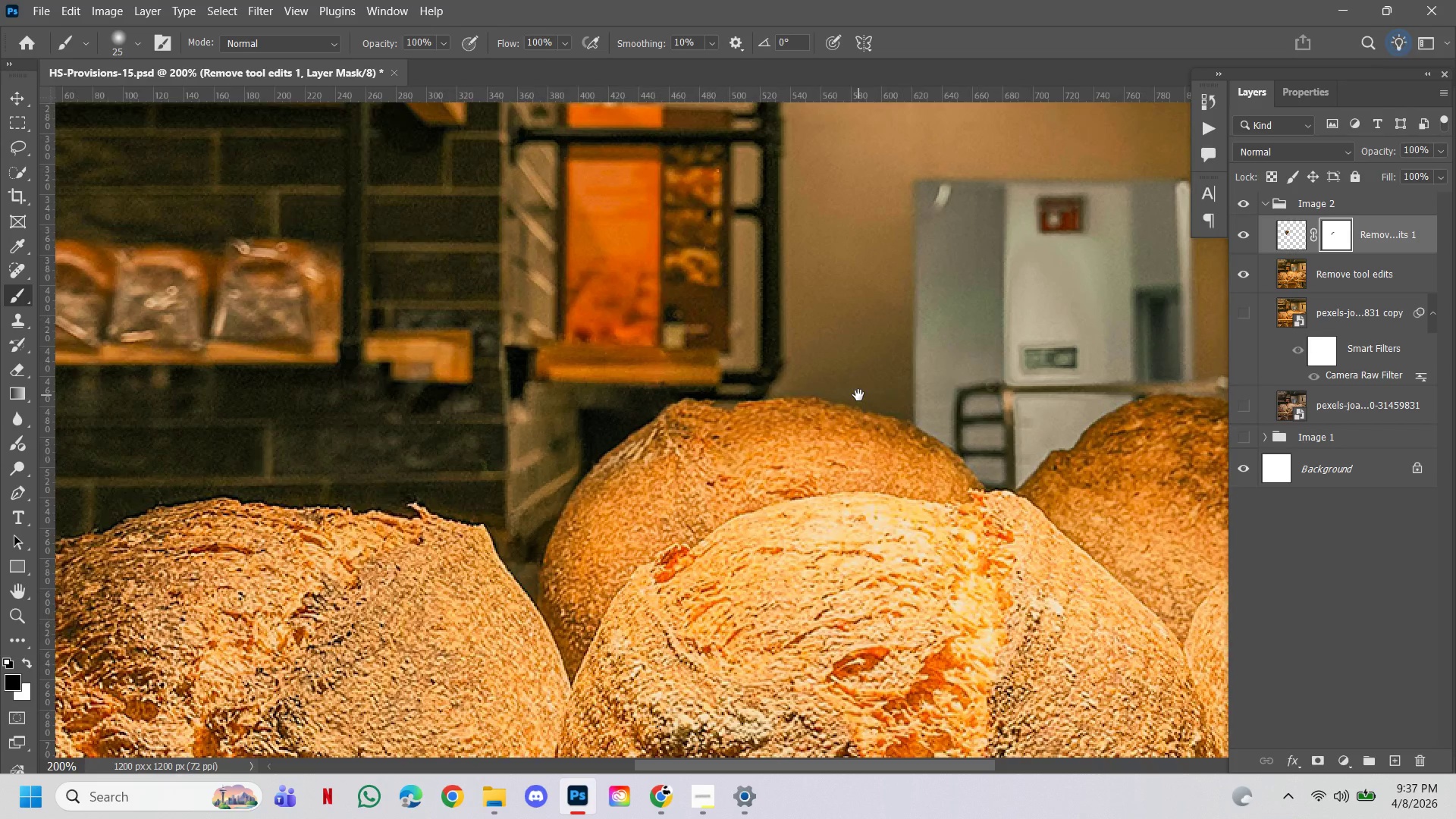 
hold_key(key=AltLeft, duration=1.16)
 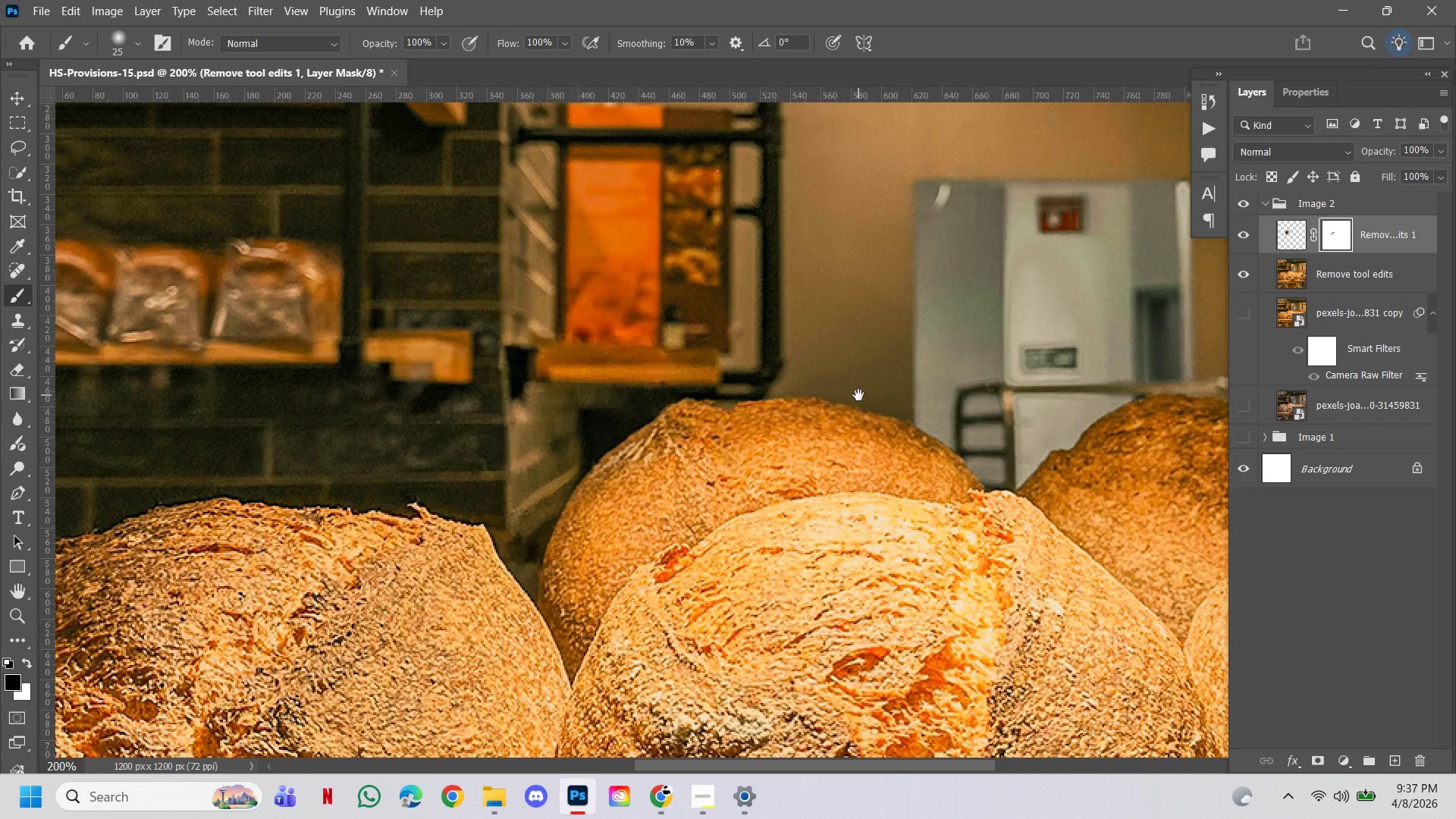 
hold_key(key=Space, duration=1.53)
 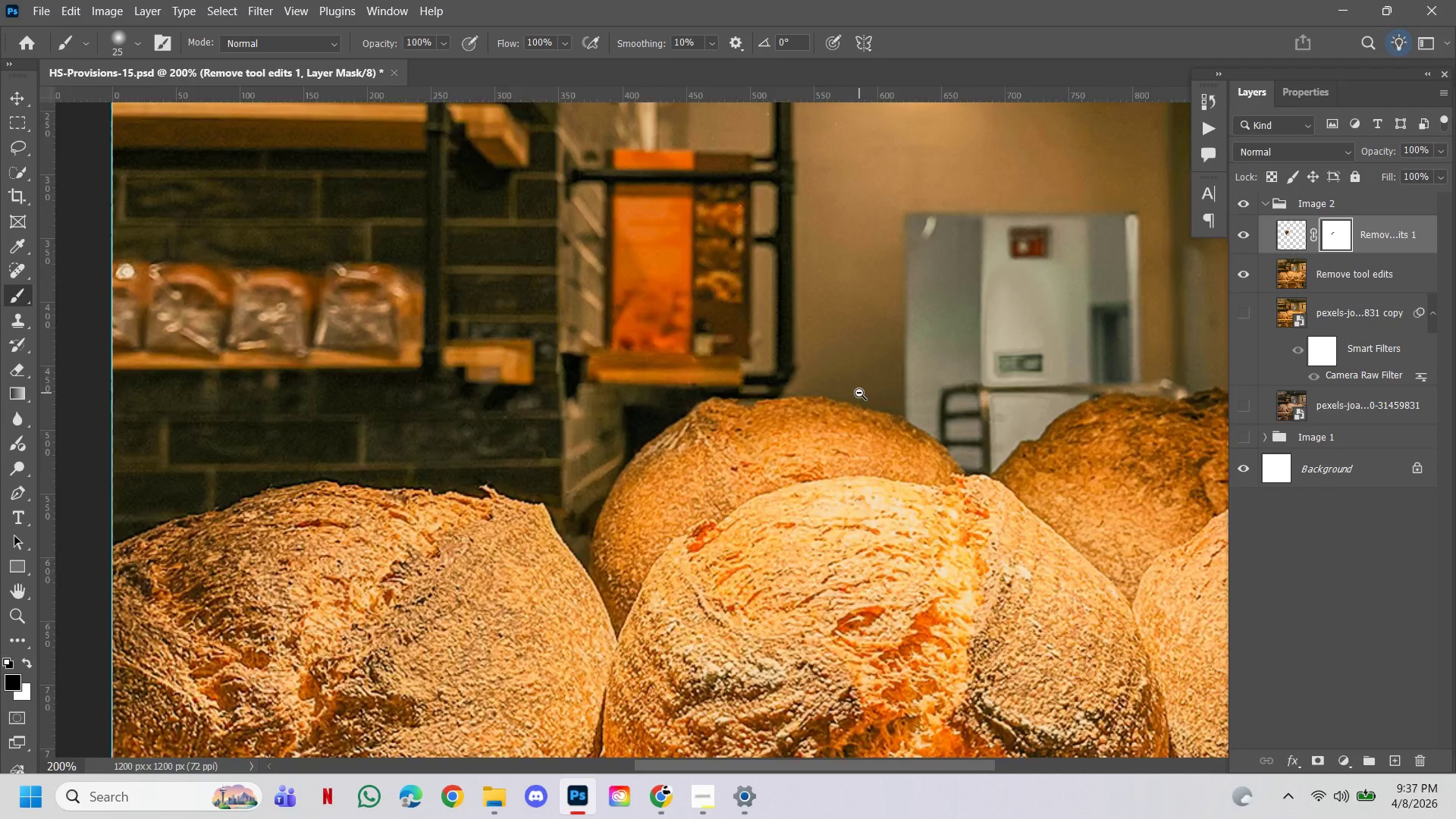 
double_click([624, 419])
 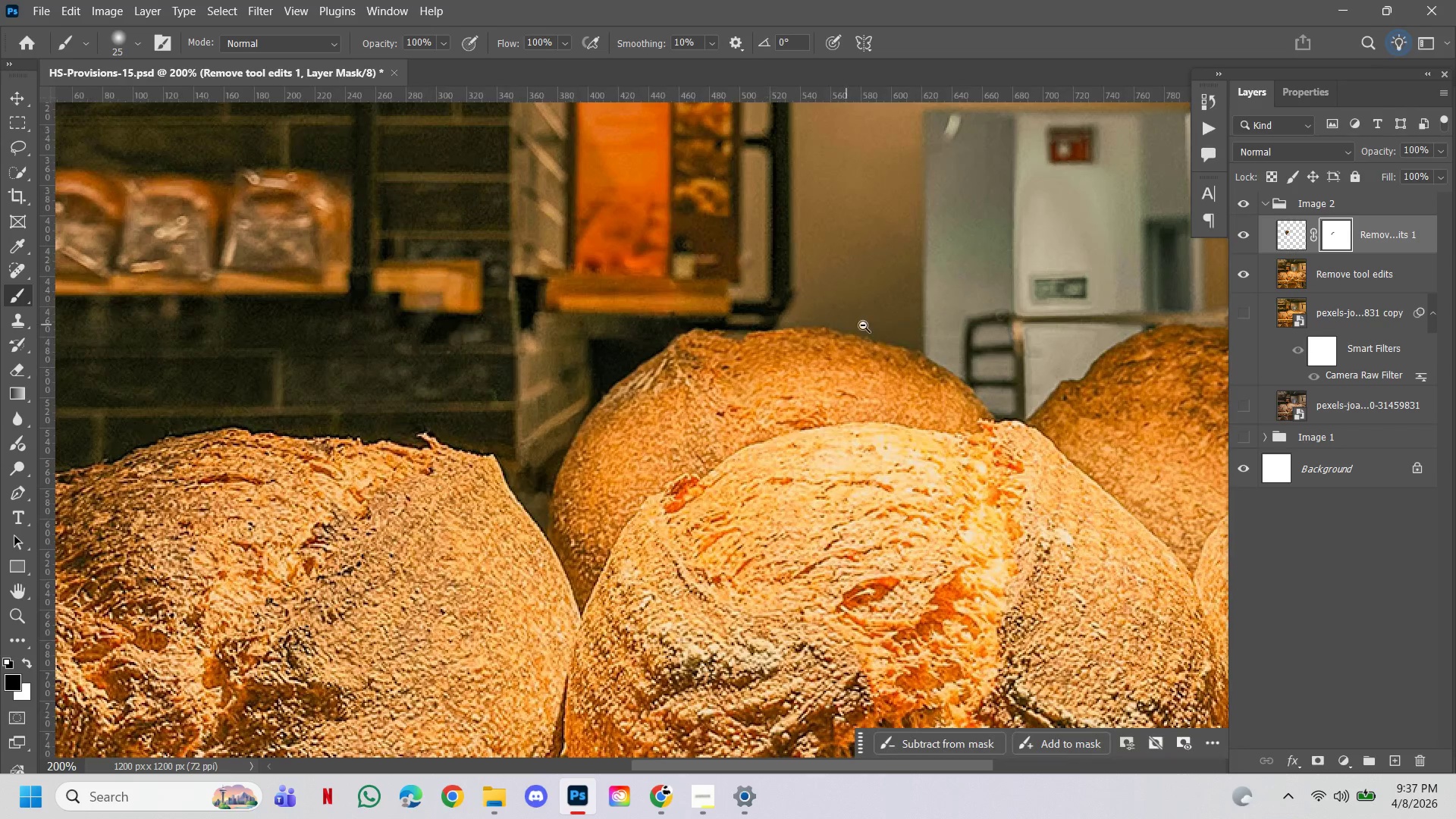 
left_click_drag(start_coordinate=[868, 325], to_coordinate=[858, 395])
 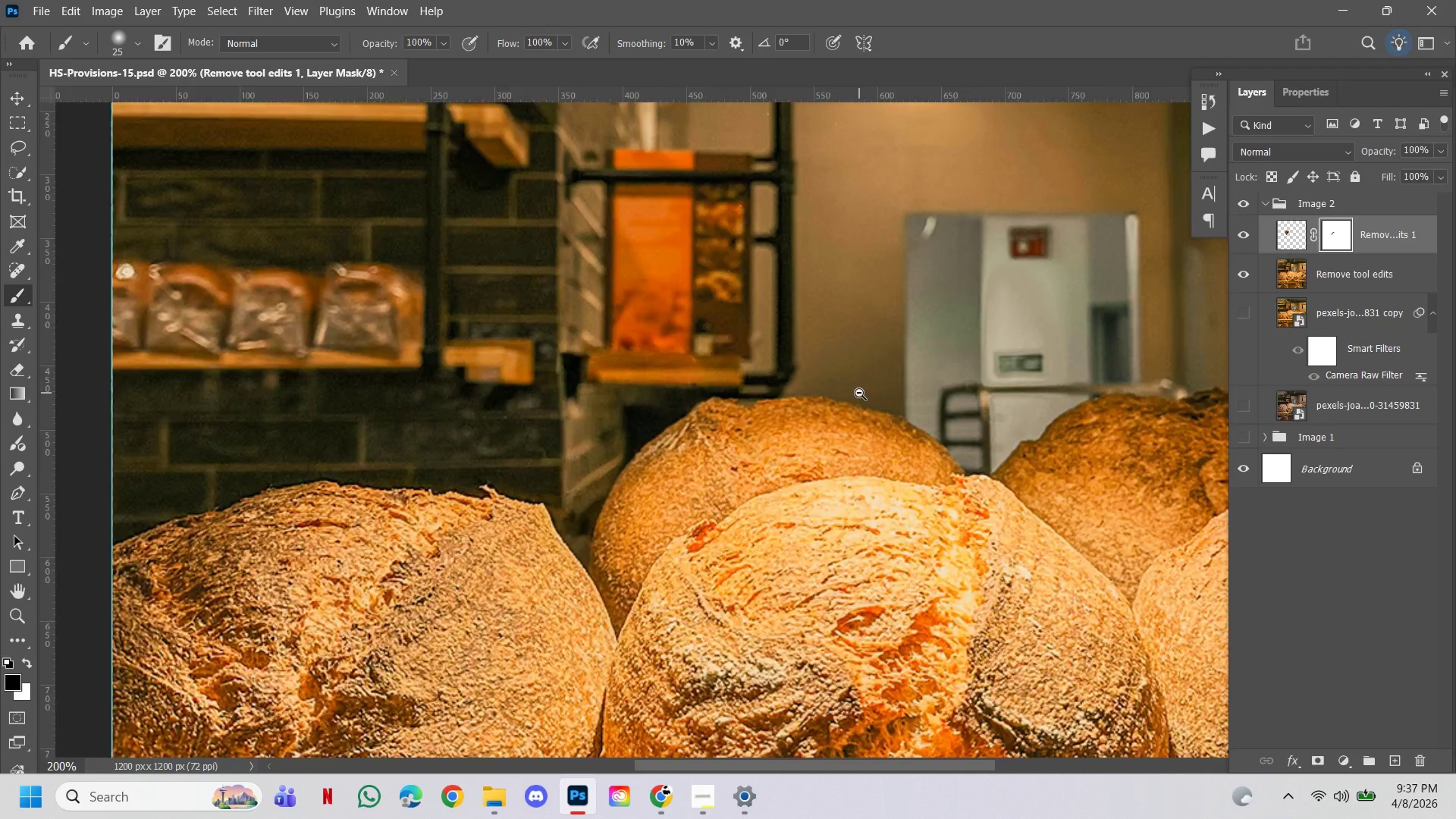 
hold_key(key=Space, duration=1.41)
 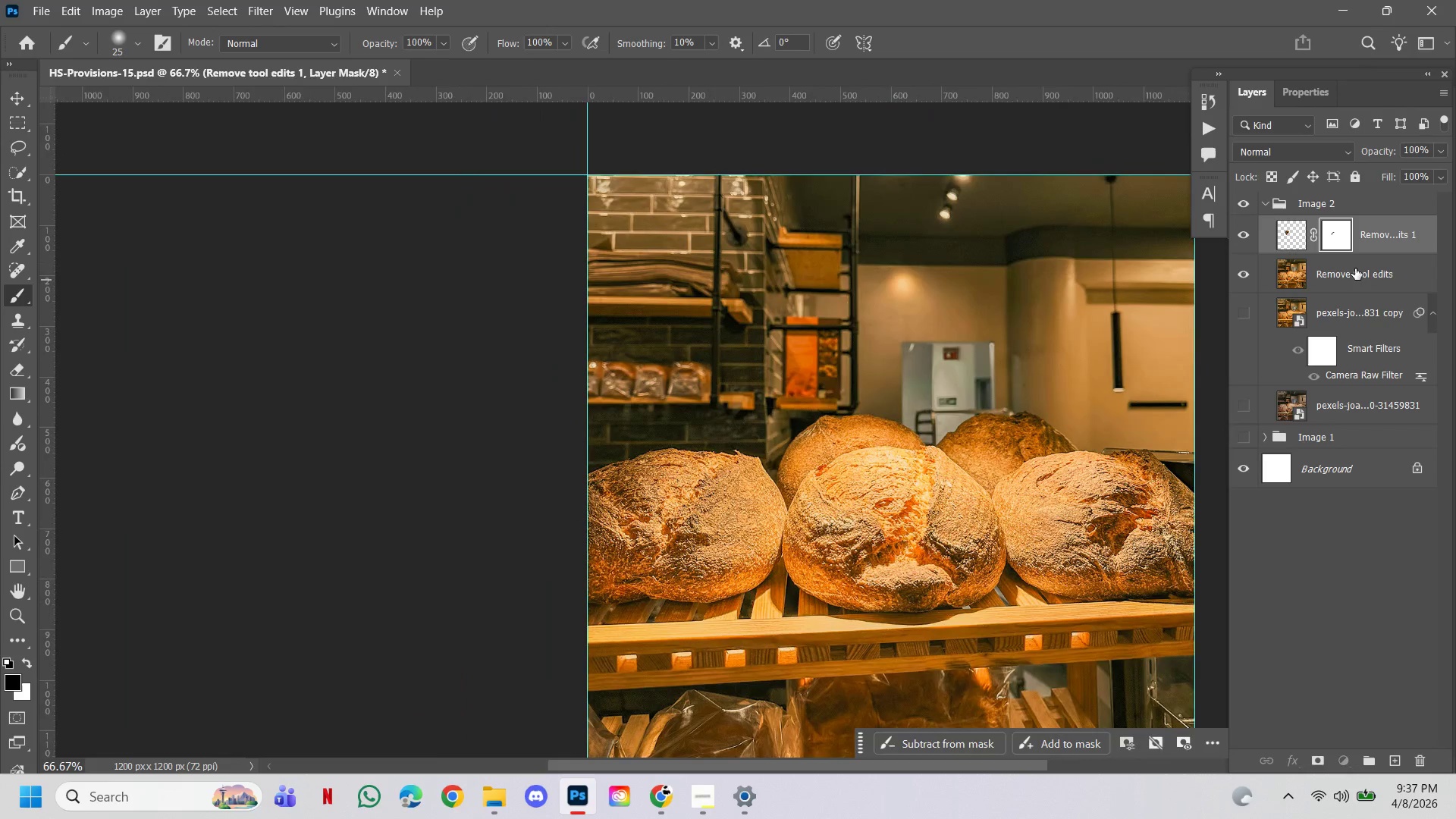 
hold_key(key=ControlLeft, duration=1.26)
hold_key(key=AltLeft, duration=1.24)
left_click([859, 393])
 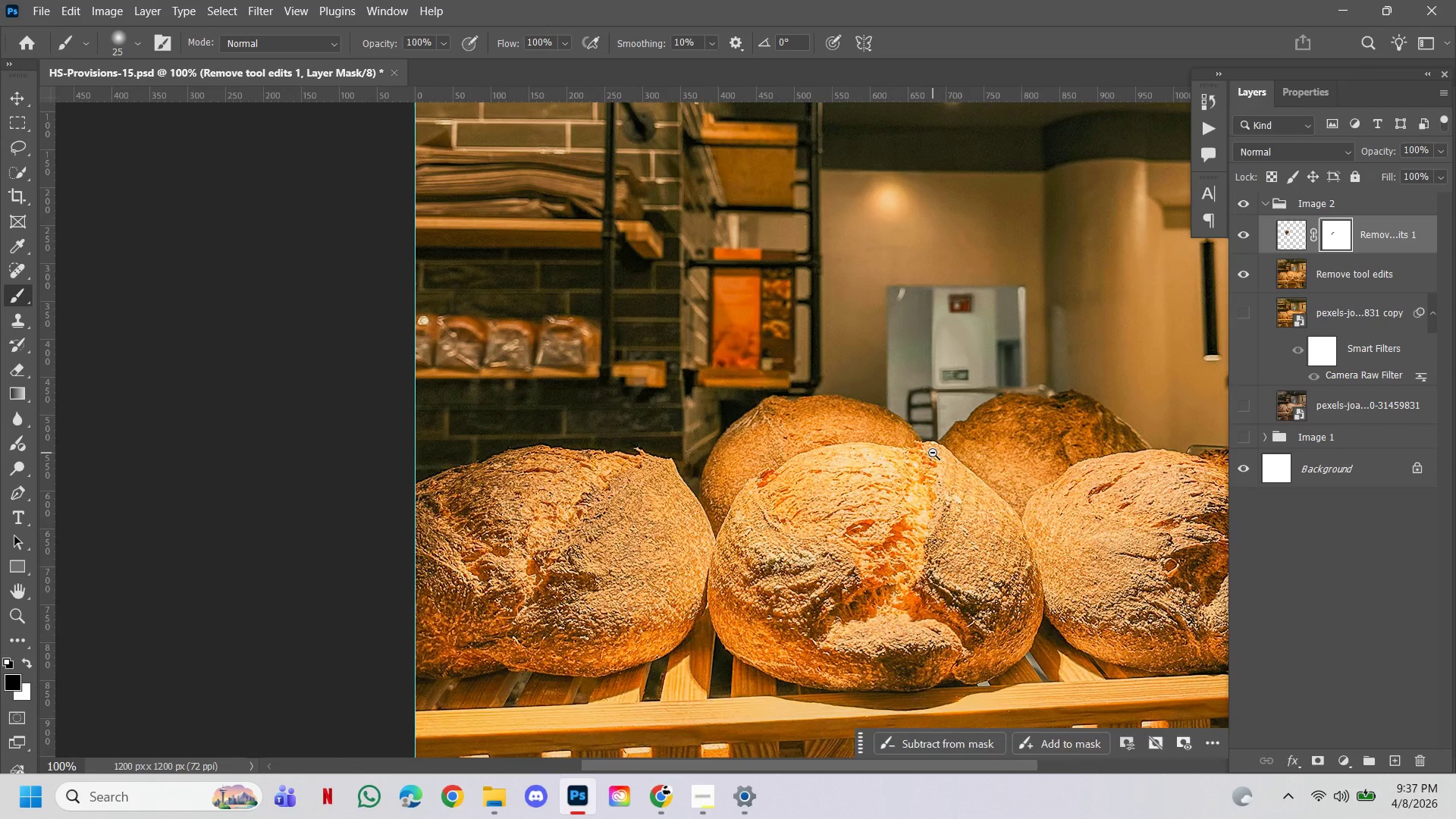 
left_click([933, 453])
 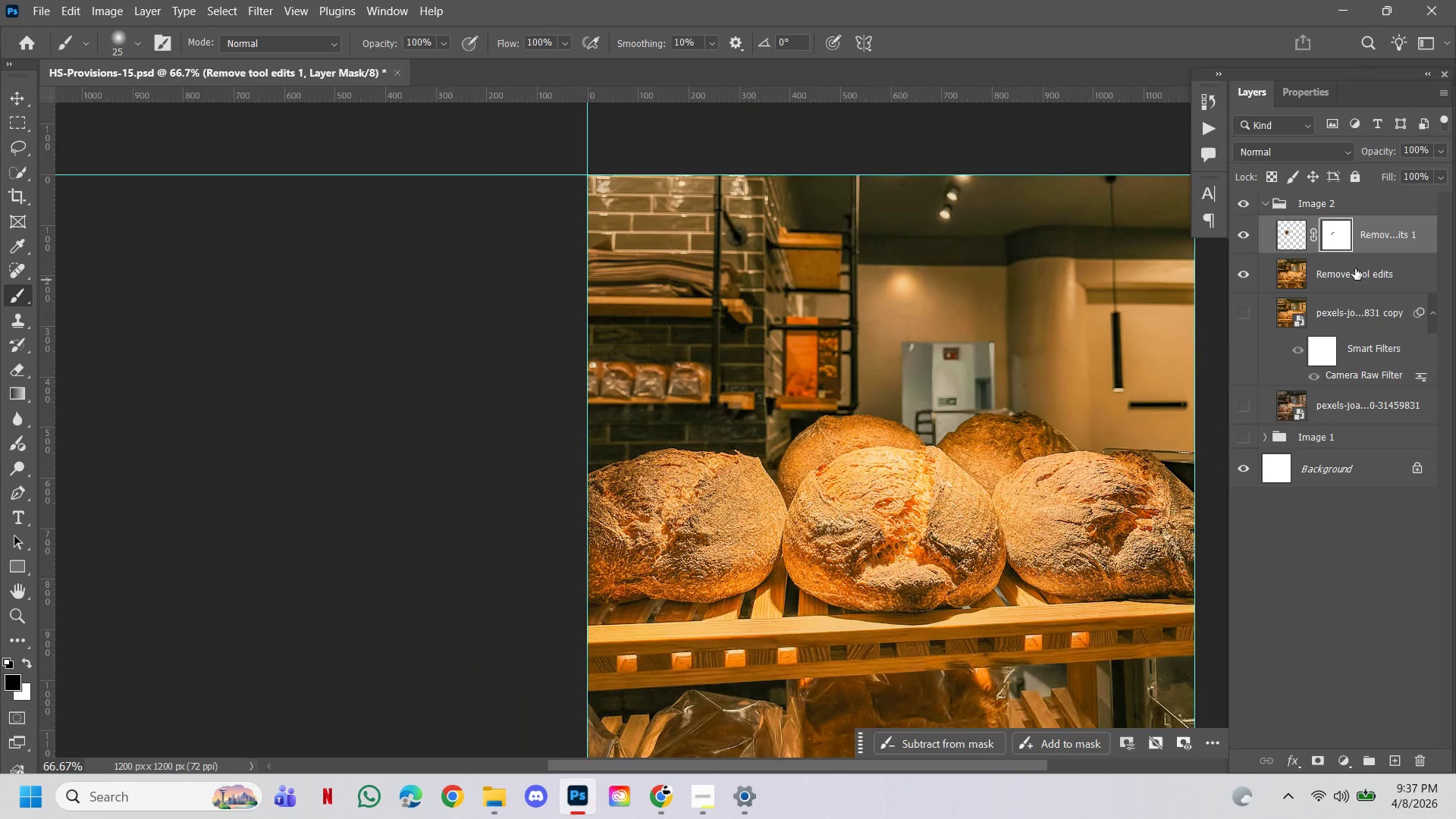 
left_click([1355, 268])
 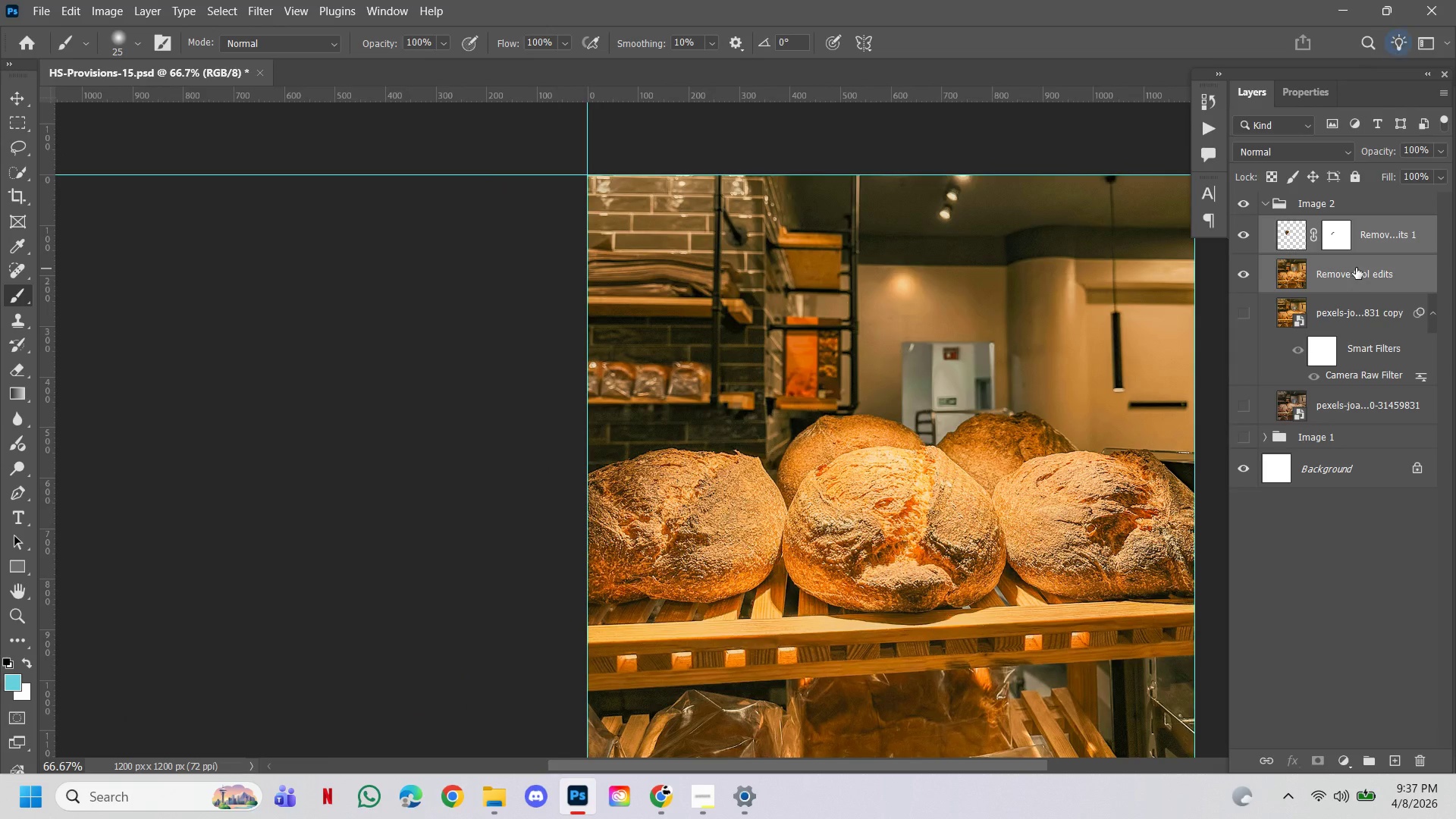 
key(Control+E)
 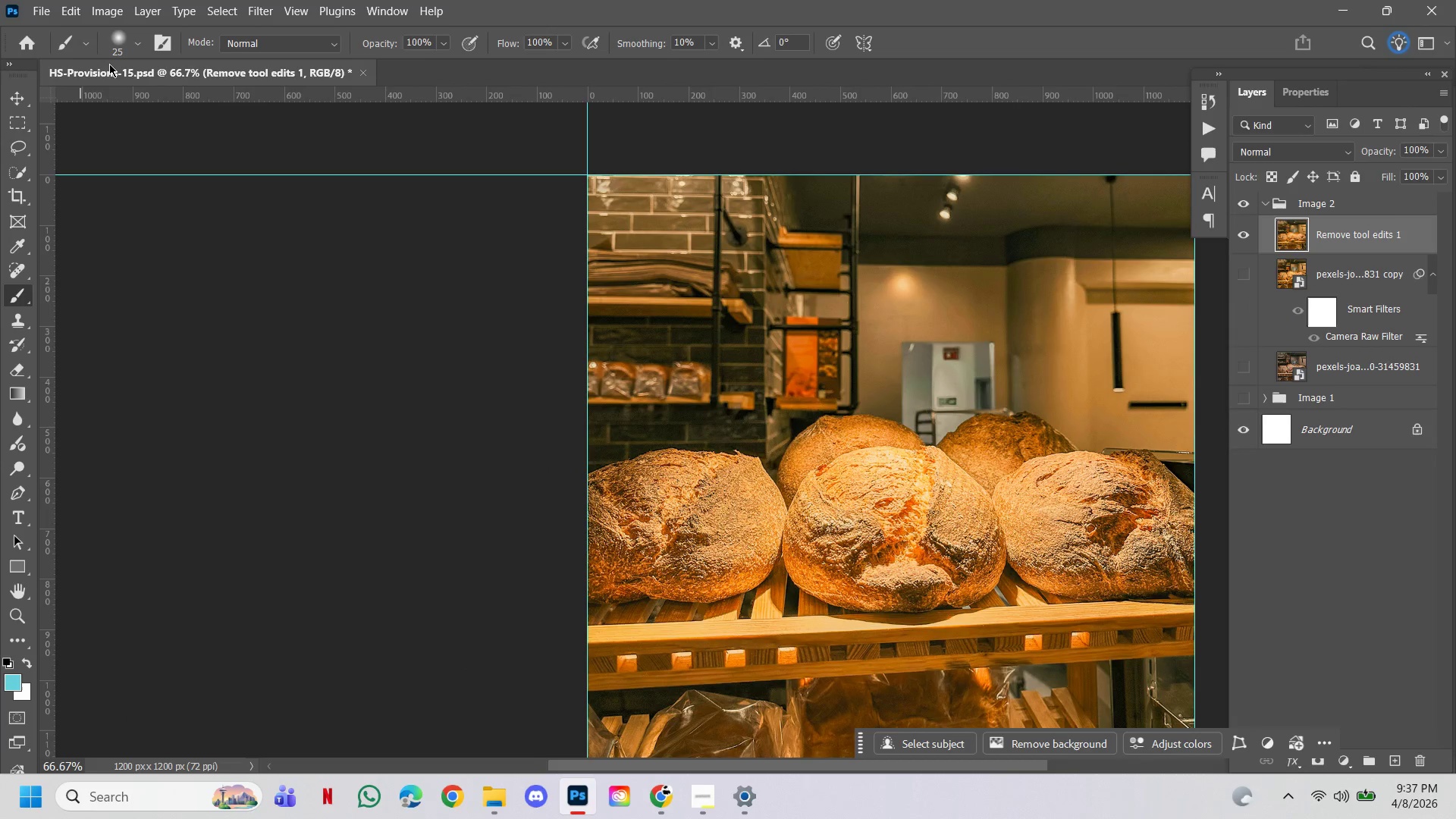 
left_click([40, 15])
 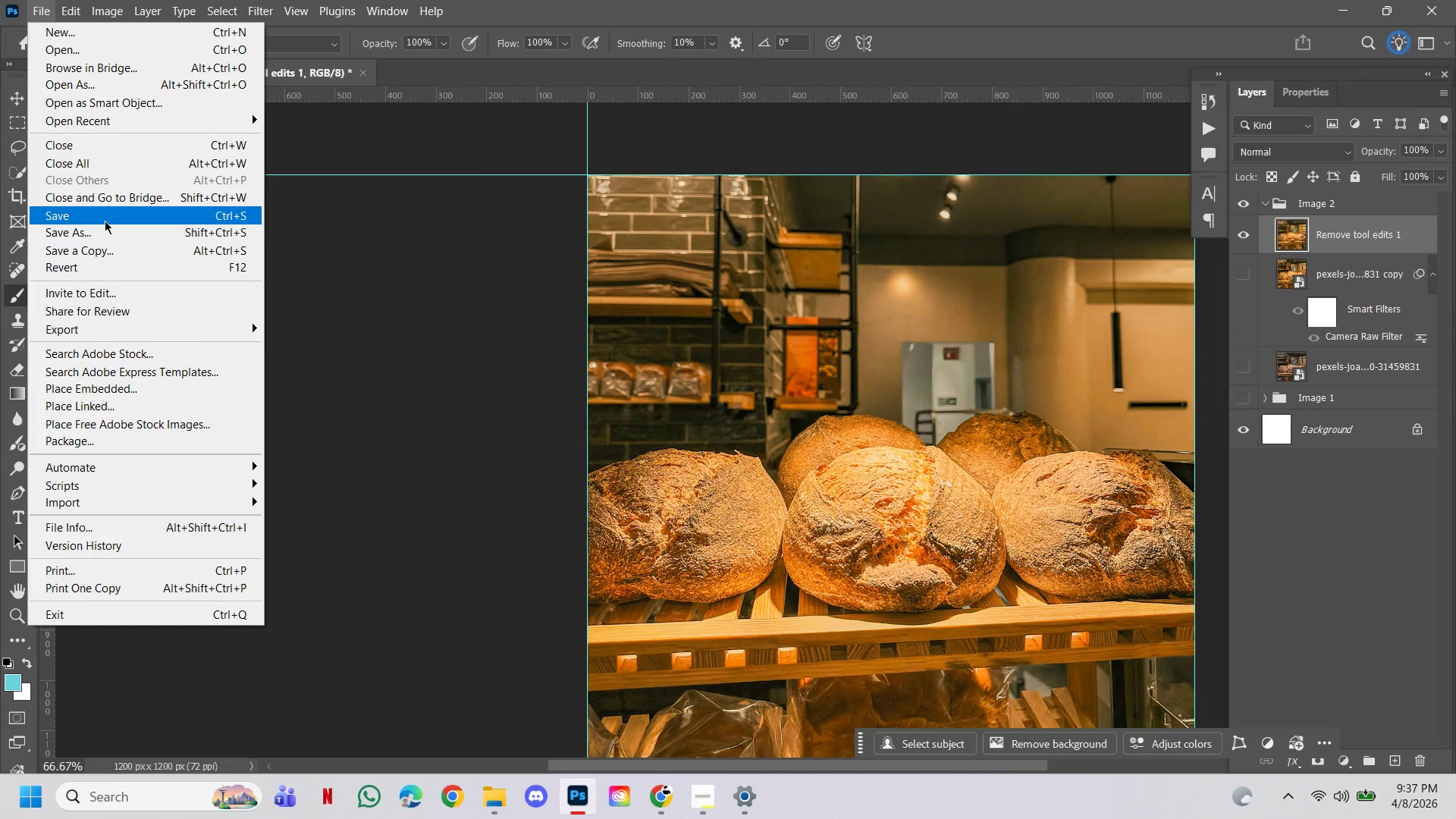 
left_click([103, 219])
 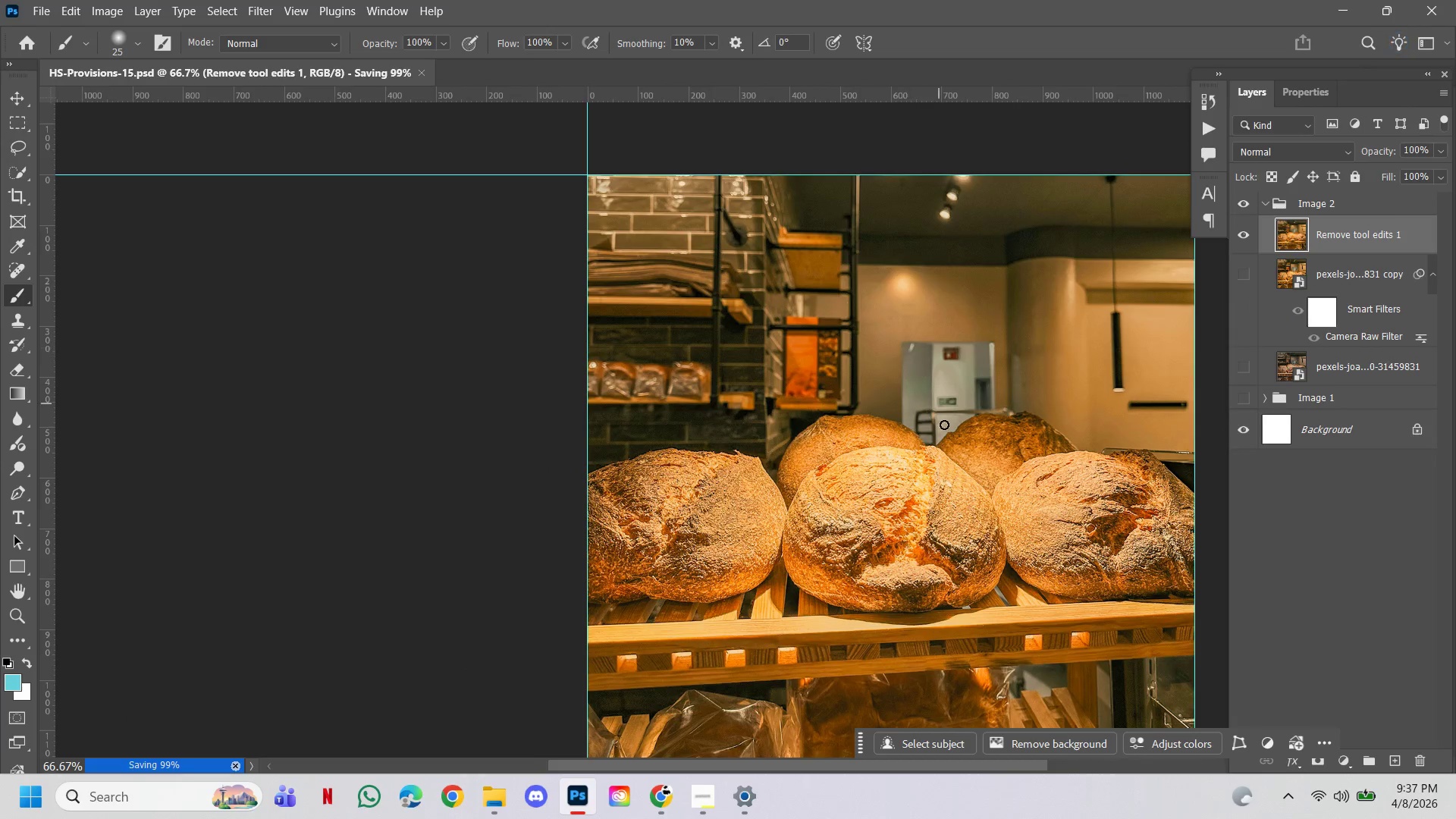 
hold_key(key=ControlLeft, duration=2.48)
 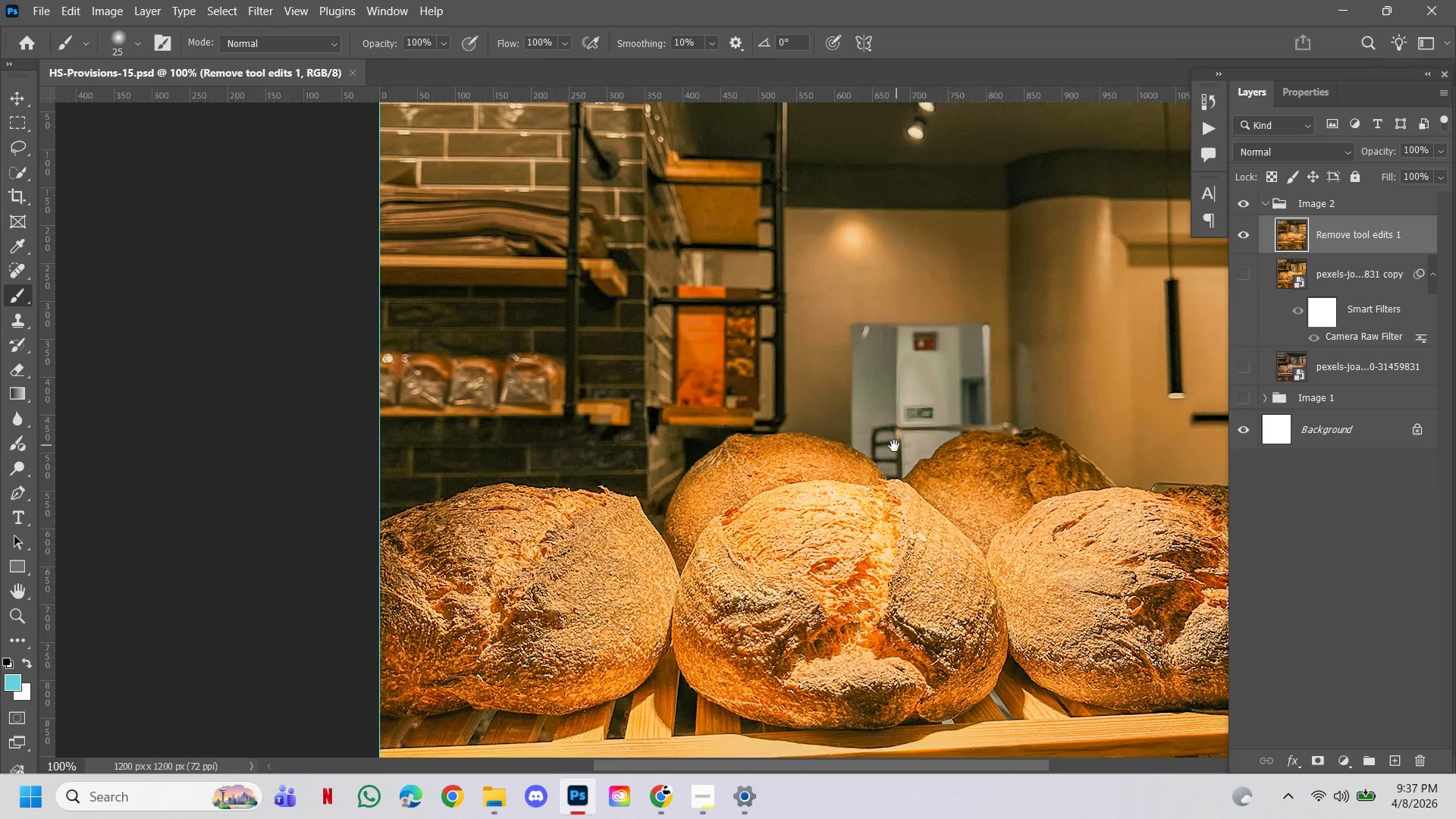 
hold_key(key=Space, duration=1.52)
 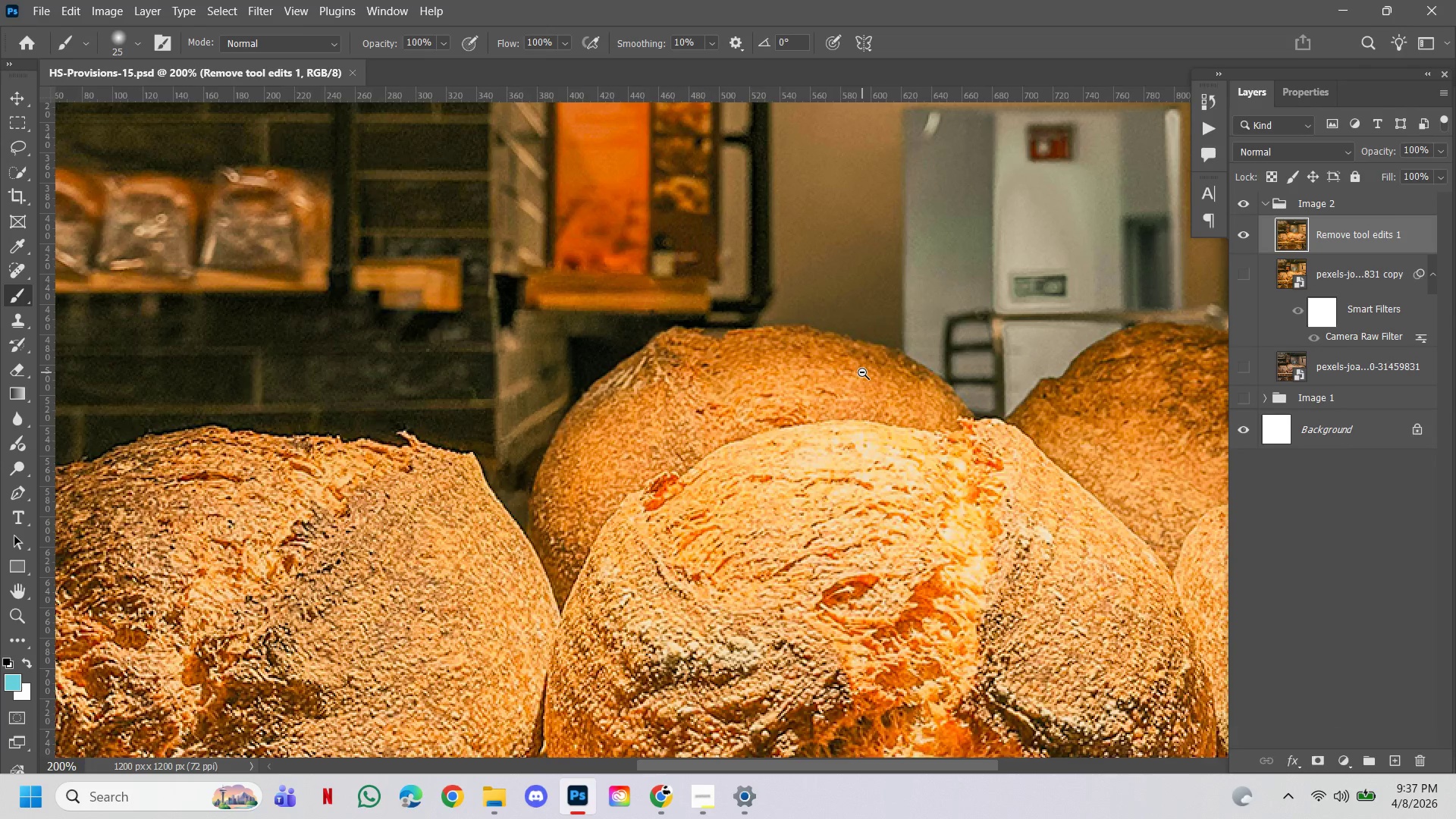 
left_click([944, 542])
 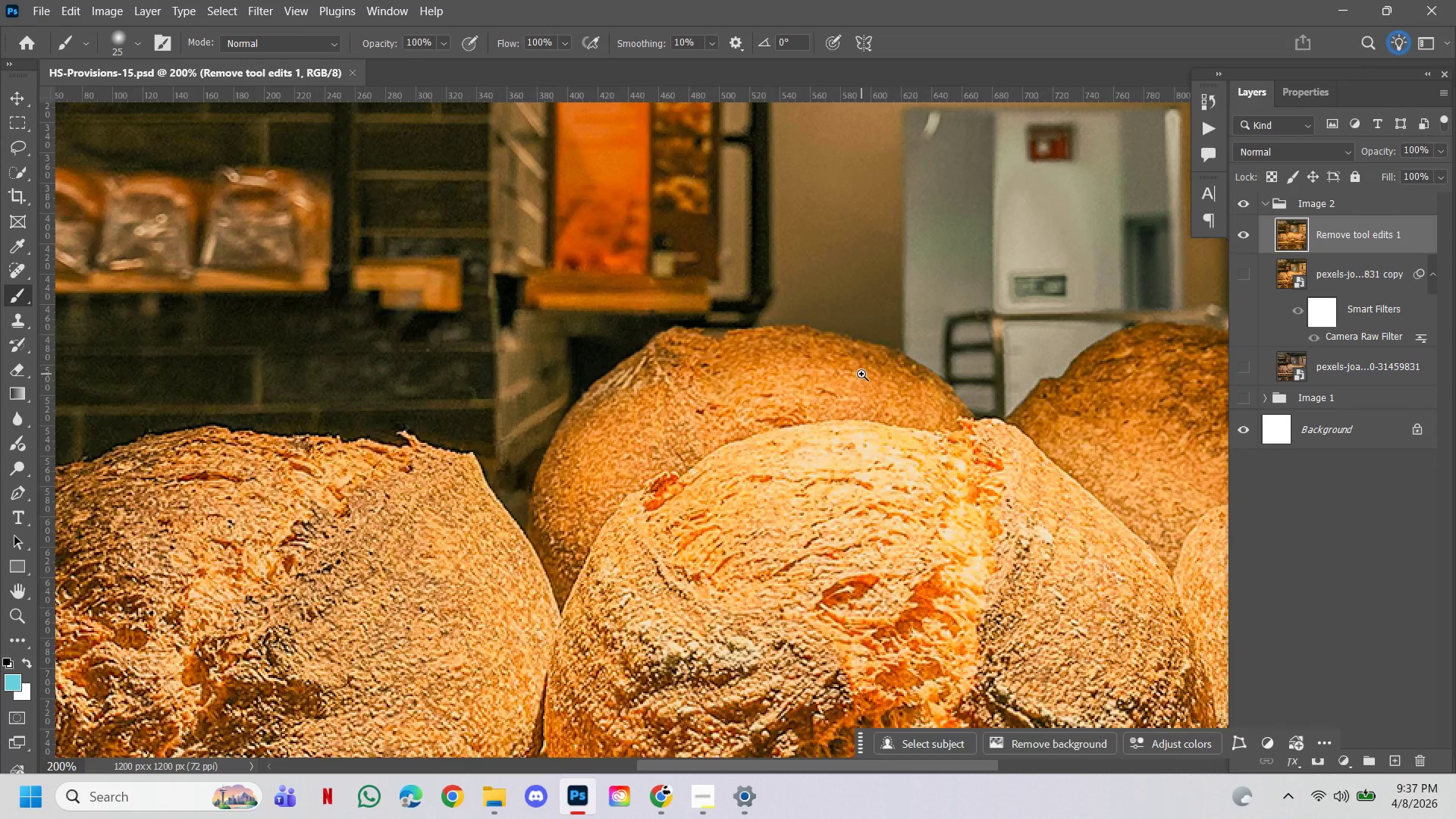 
hold_key(key=Space, duration=2.33)
 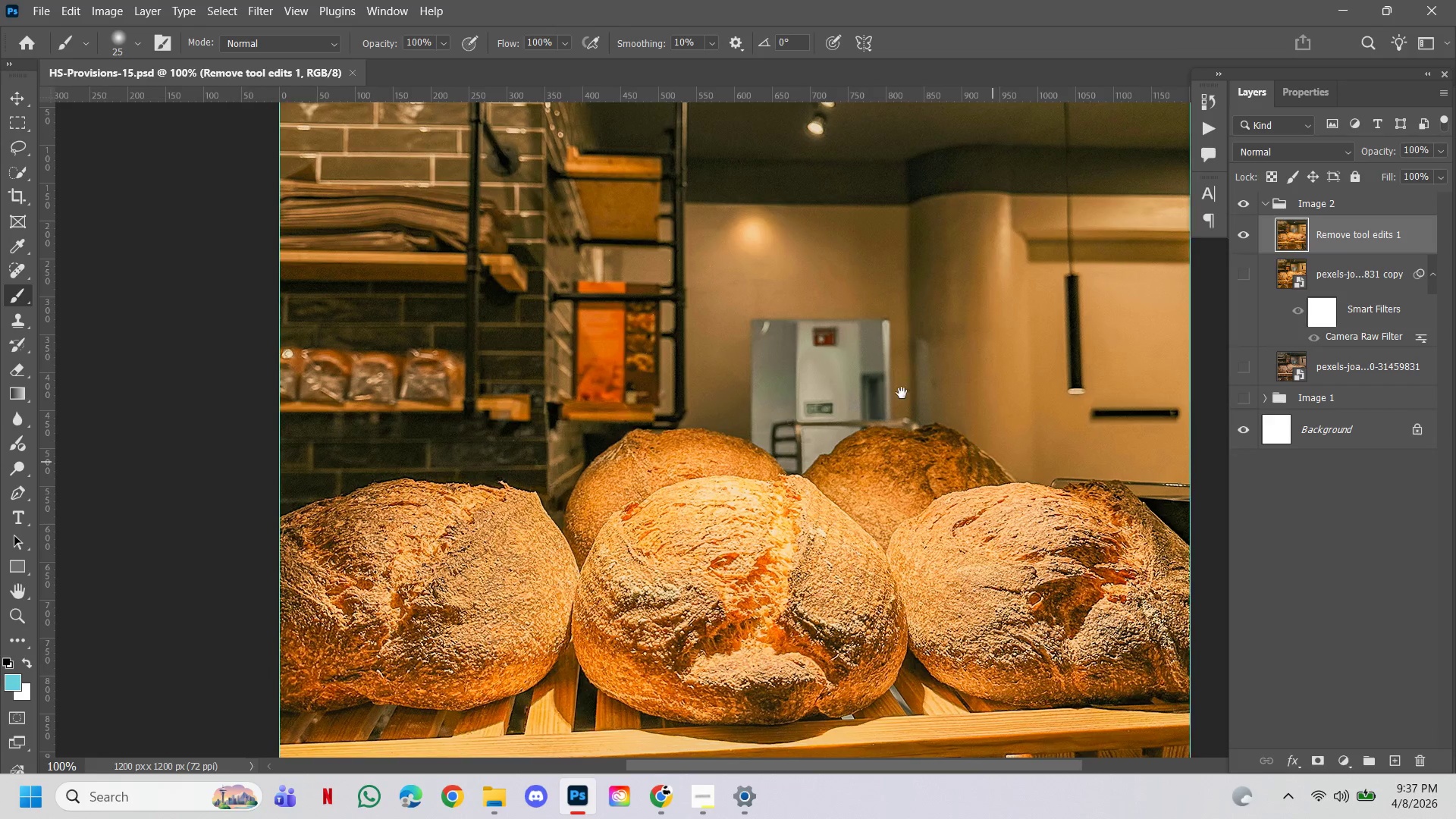 
hold_key(key=AltLeft, duration=0.66)
left_click([862, 372])
 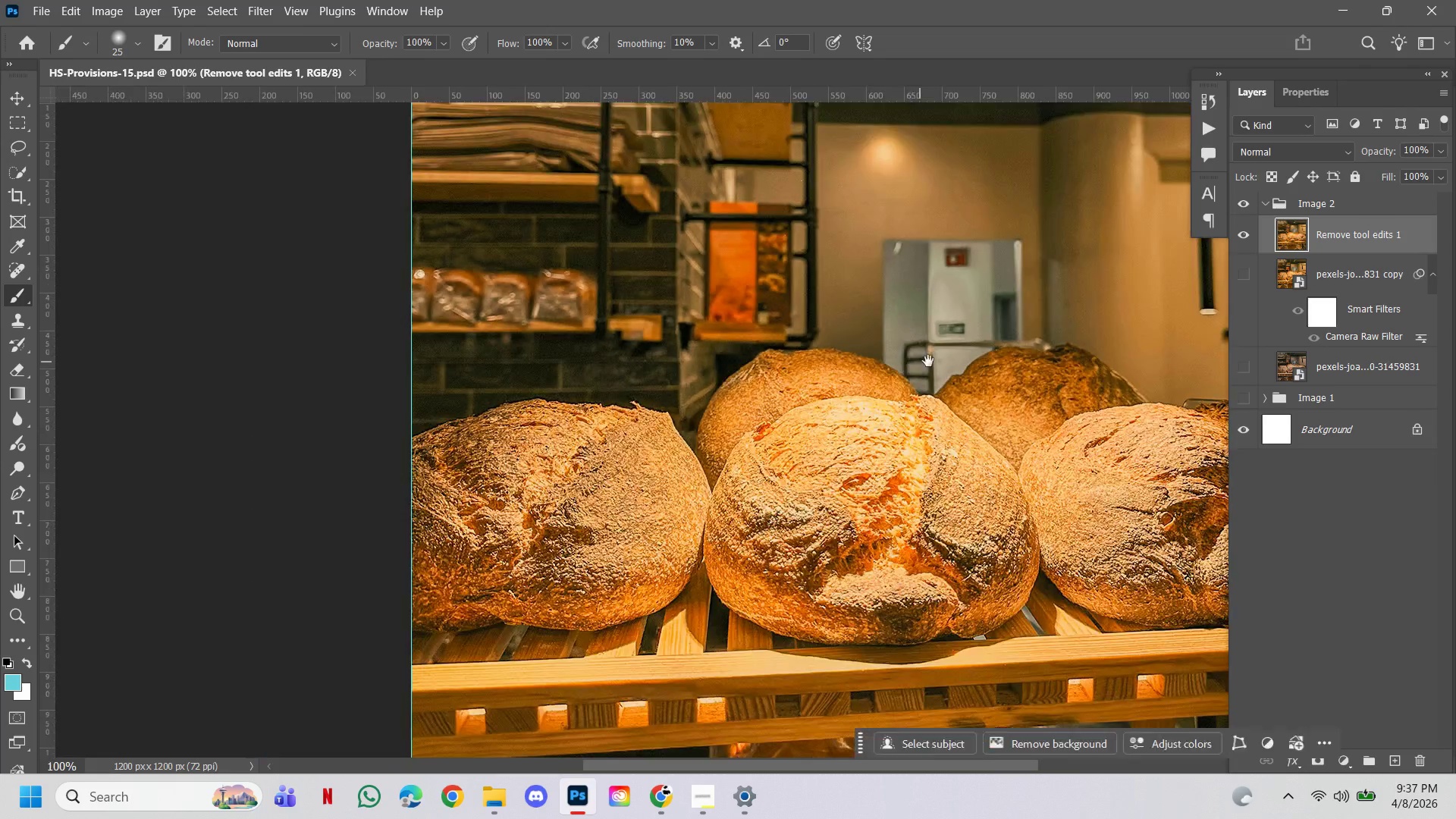 
left_click_drag(start_coordinate=[928, 361], to_coordinate=[798, 441])
 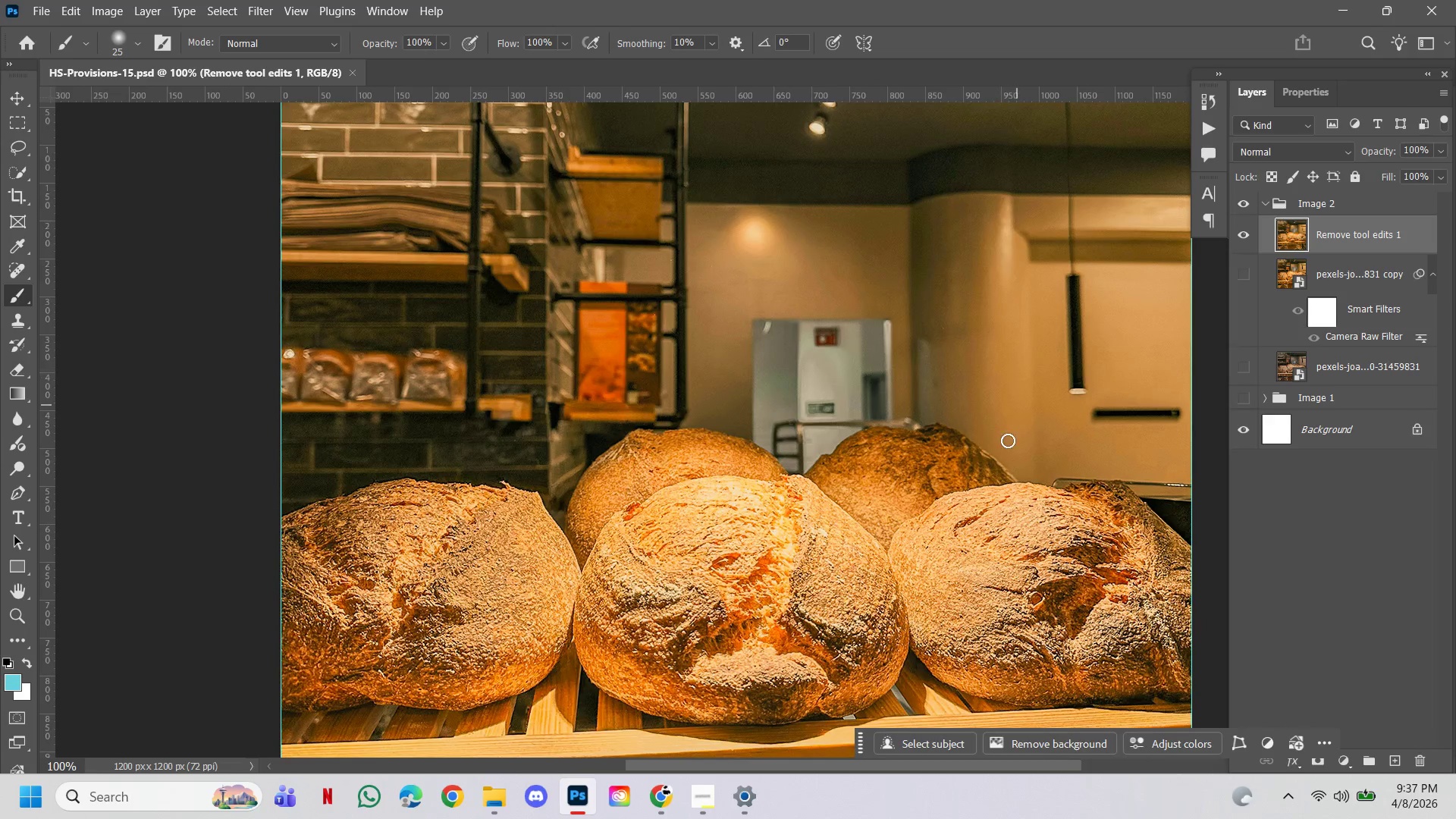 
hold_key(key=Space, duration=1.52)
 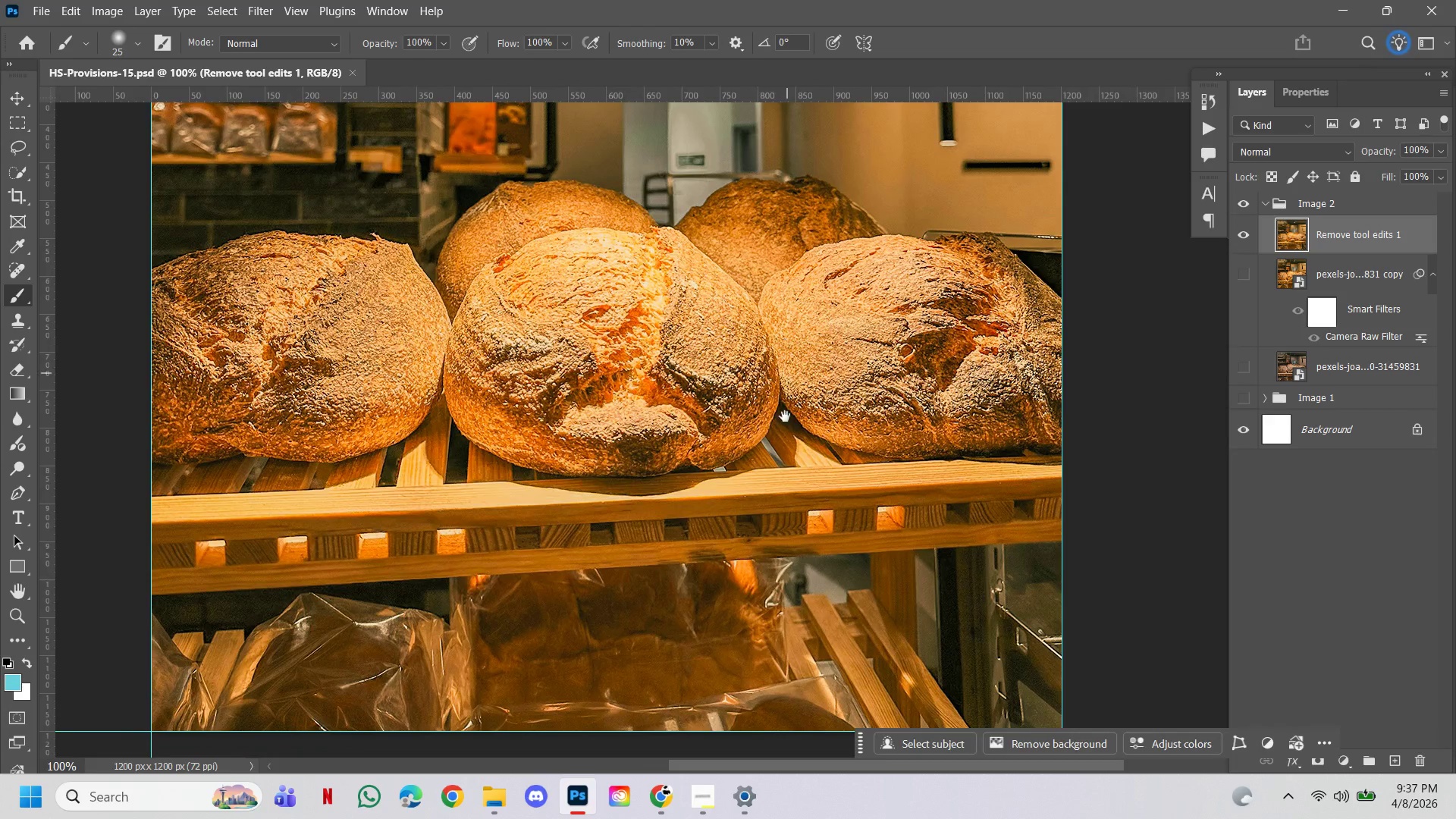 
left_click_drag(start_coordinate=[995, 462], to_coordinate=[839, 312])
 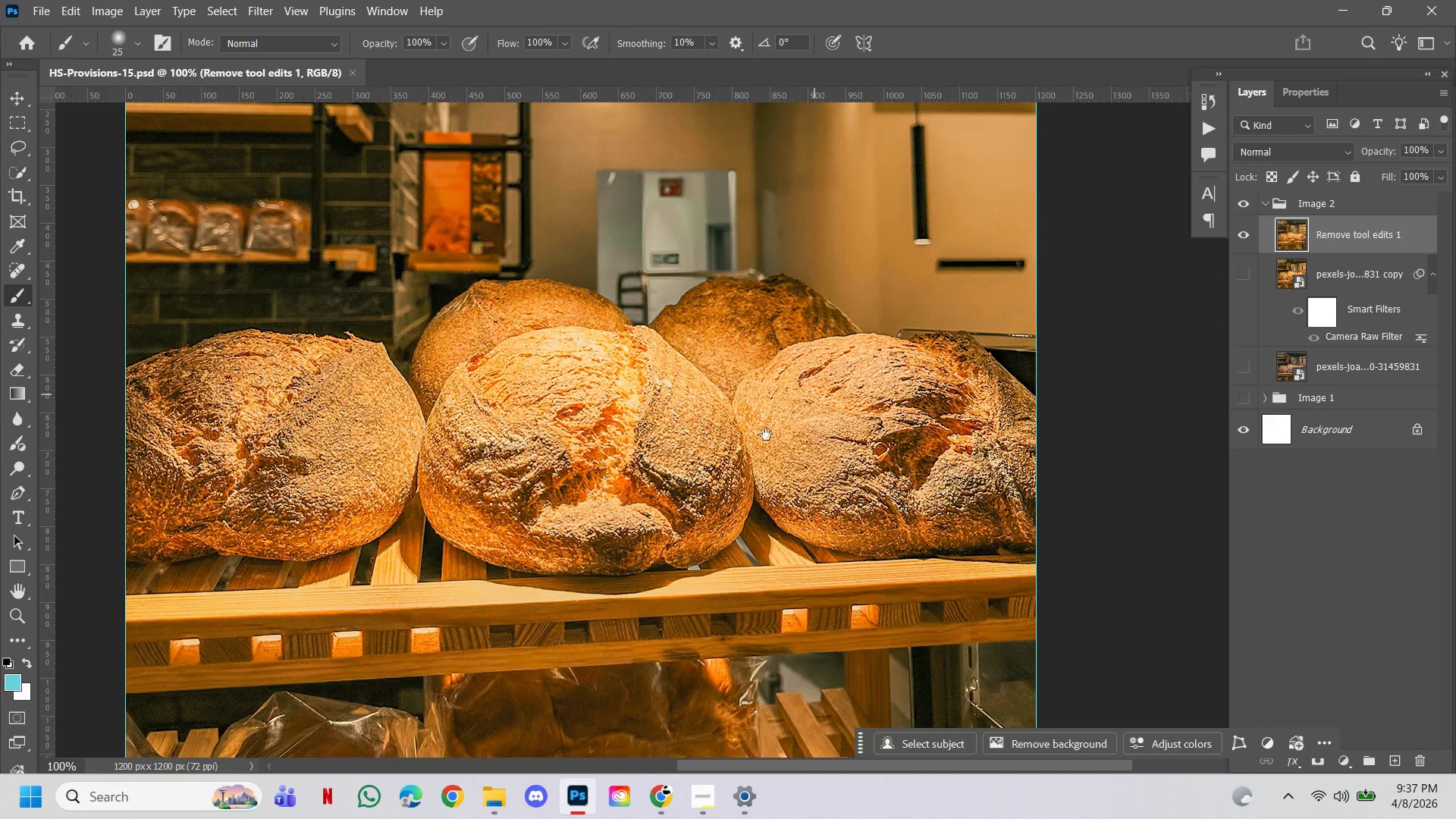 
left_click_drag(start_coordinate=[759, 444], to_coordinate=[785, 345])
 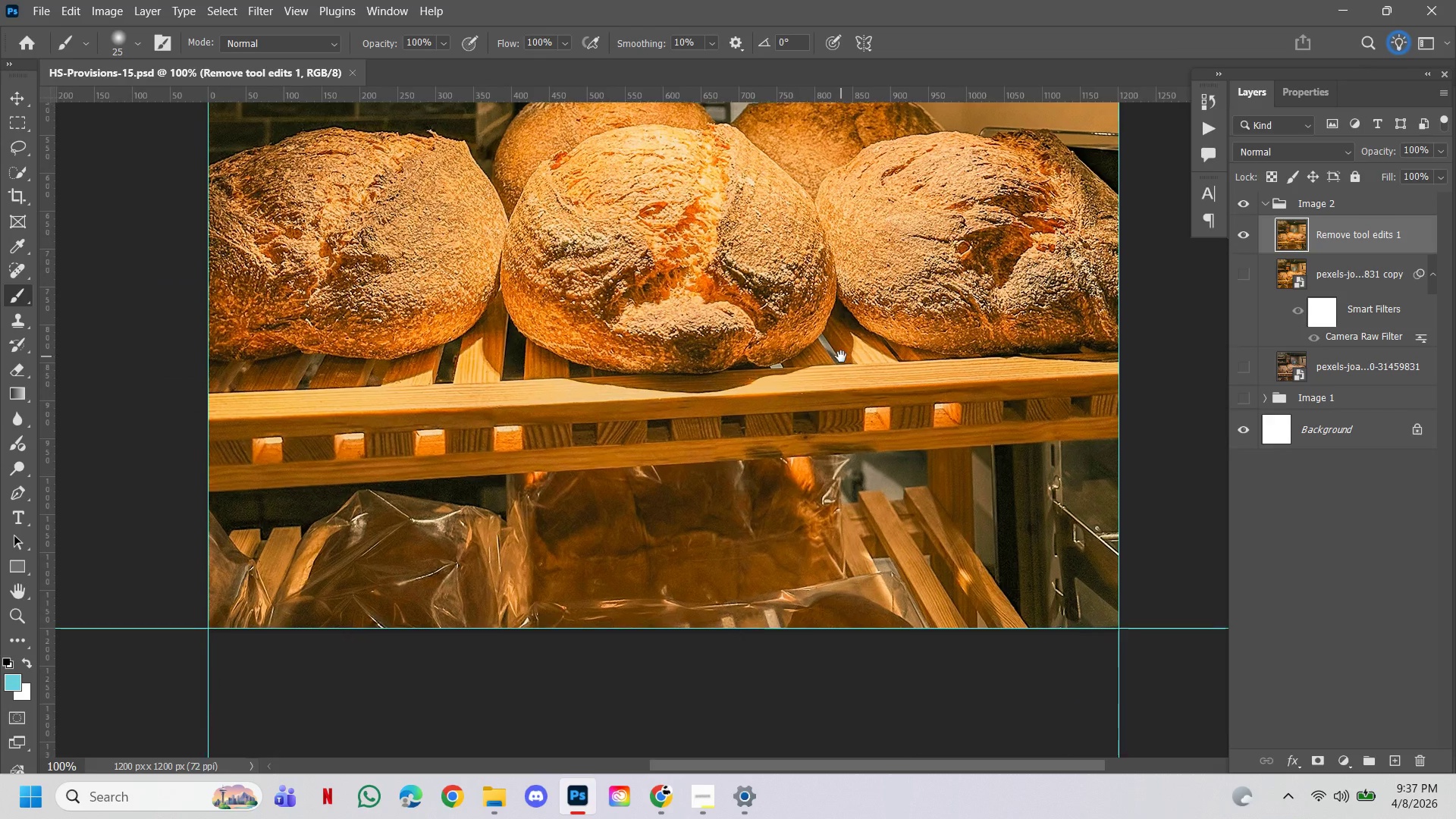 
hold_key(key=Space, duration=2.67)
 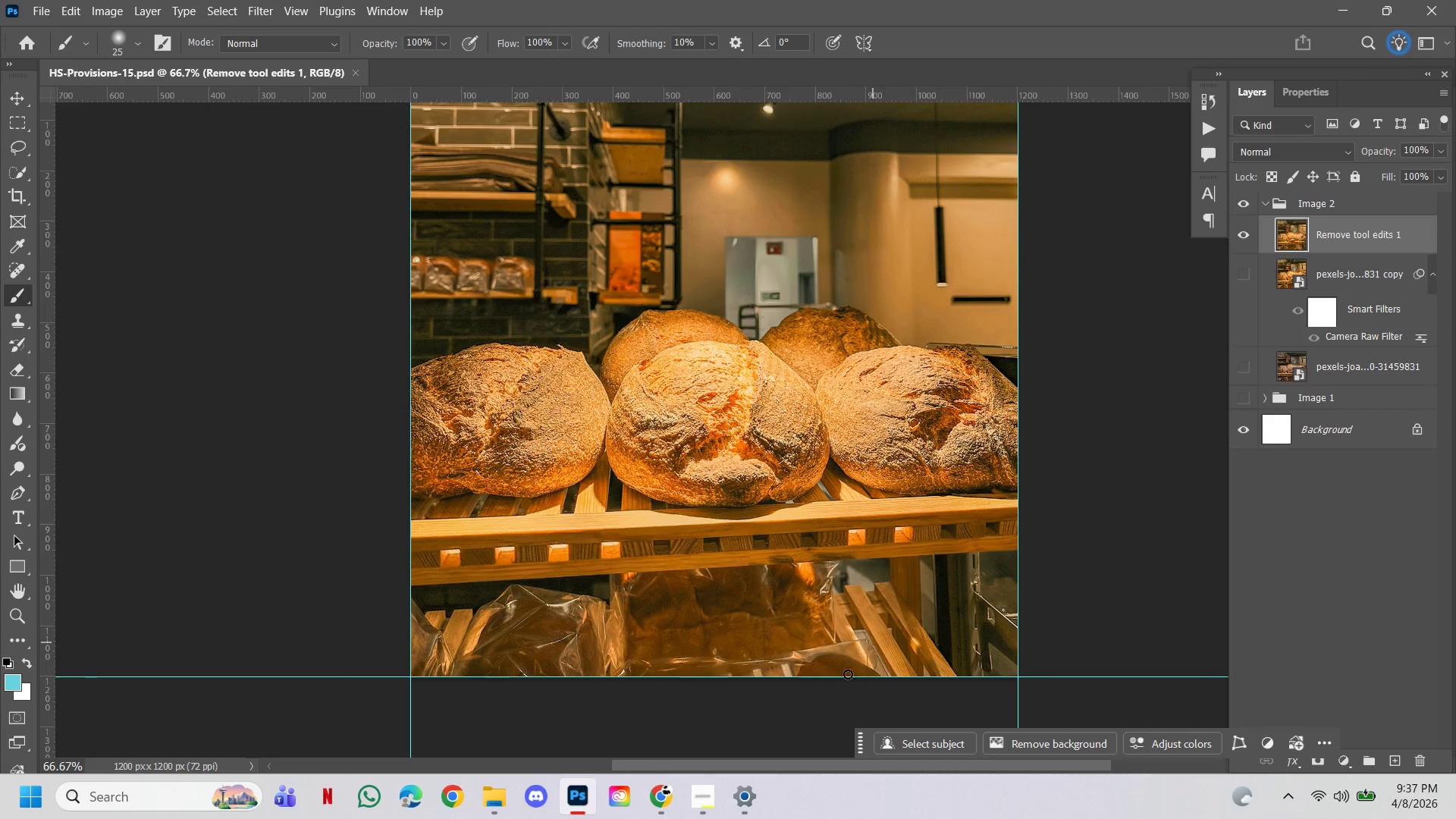 
left_click_drag(start_coordinate=[784, 462], to_coordinate=[842, 356])
 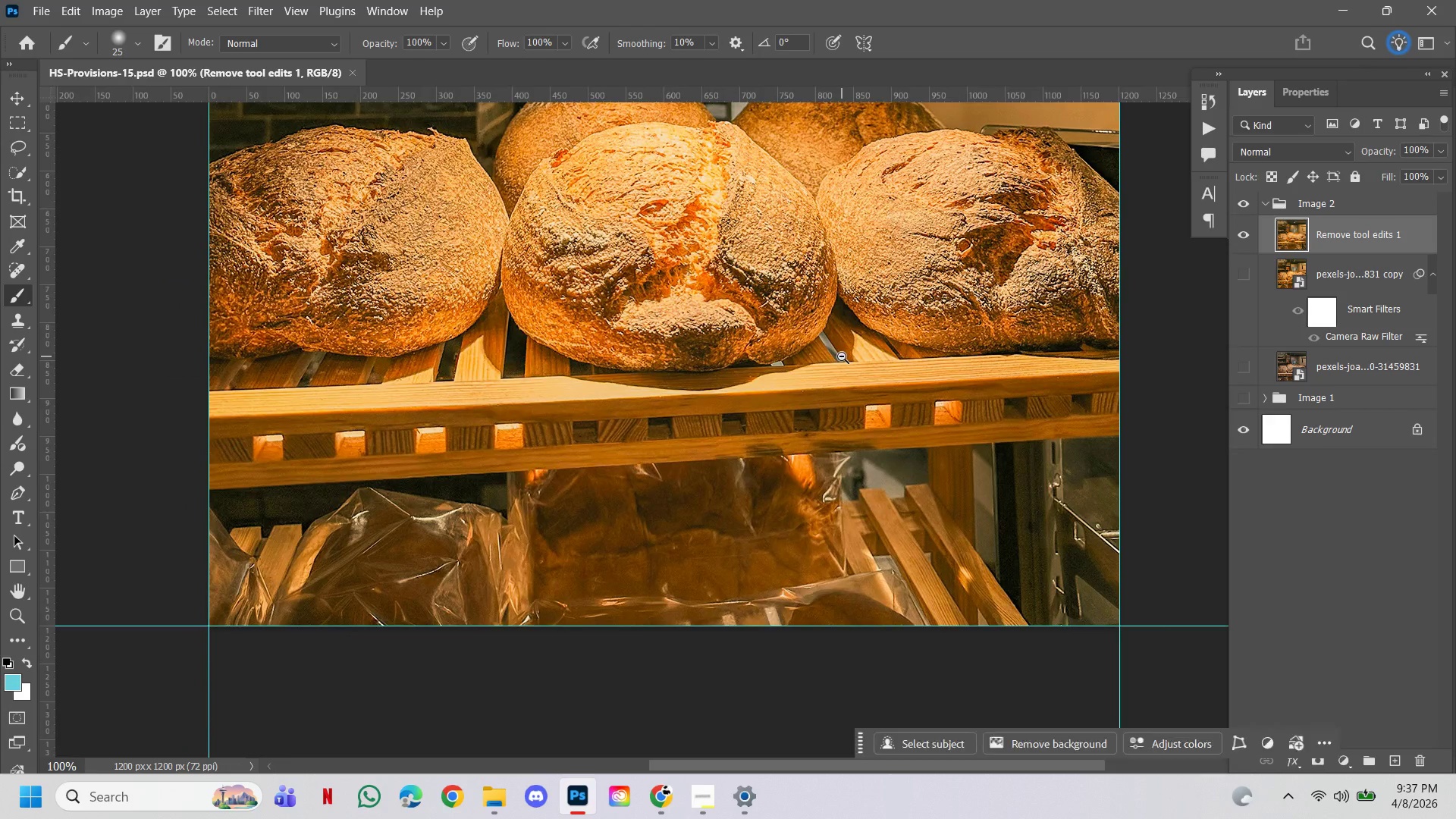 
hold_key(key=ControlLeft, duration=0.64)
hold_key(key=AltLeft, duration=0.62)
left_click([842, 356])
 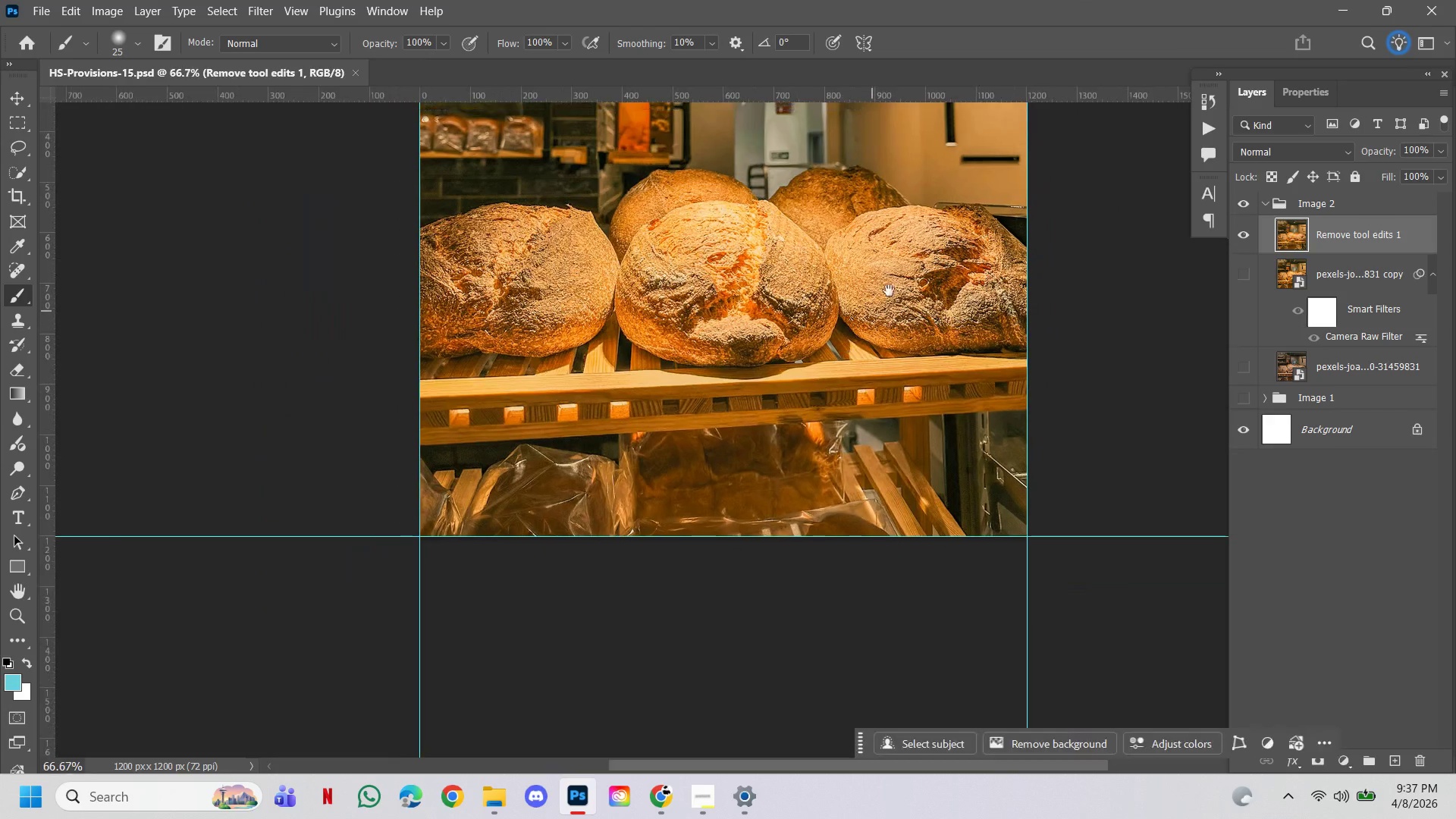 
left_click_drag(start_coordinate=[890, 288], to_coordinate=[880, 428])